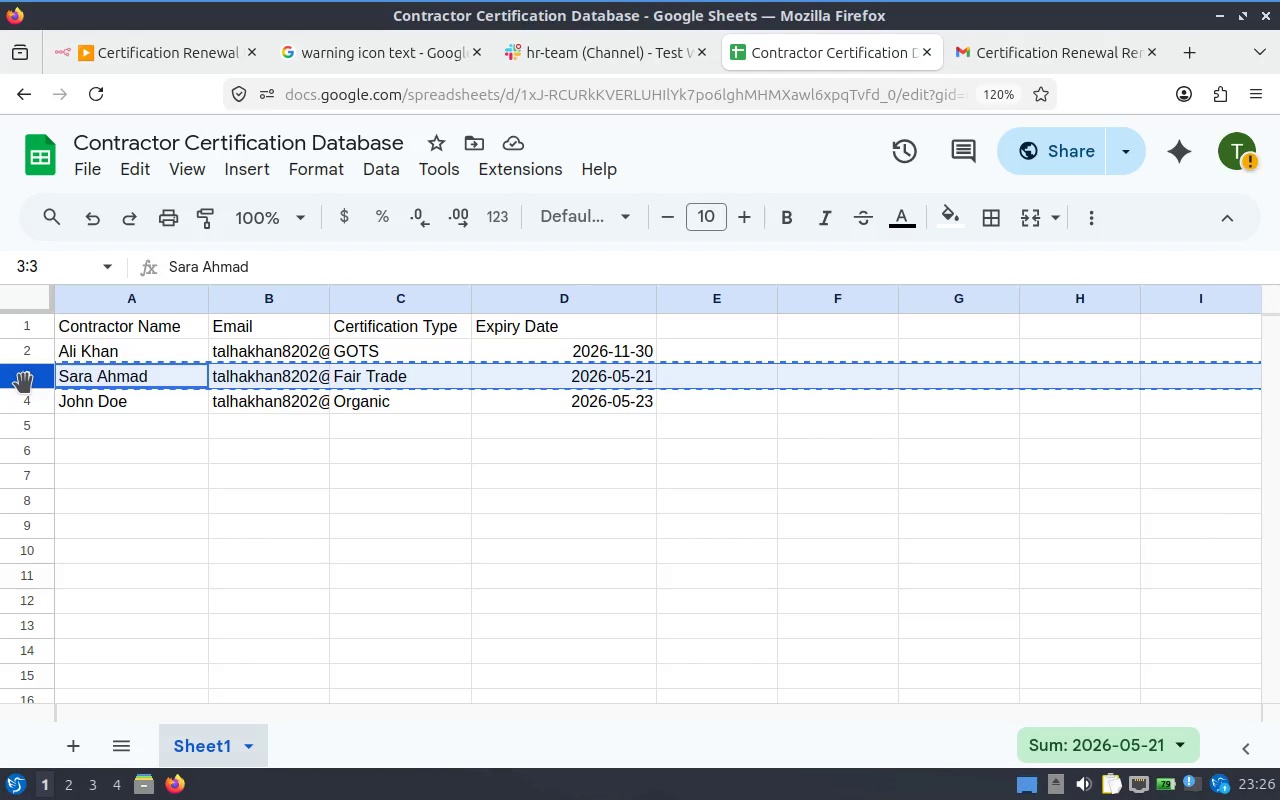 
key(Control+X)
 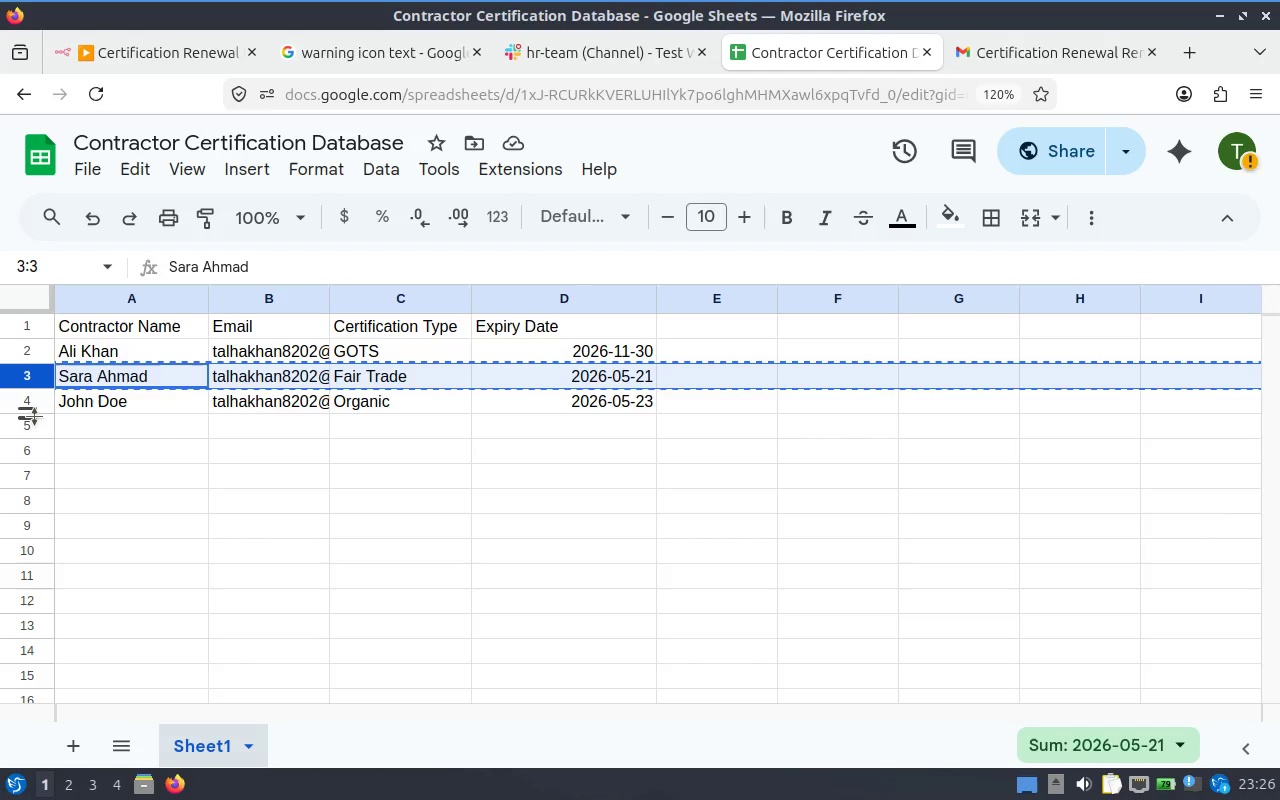 
left_click([27, 422])
 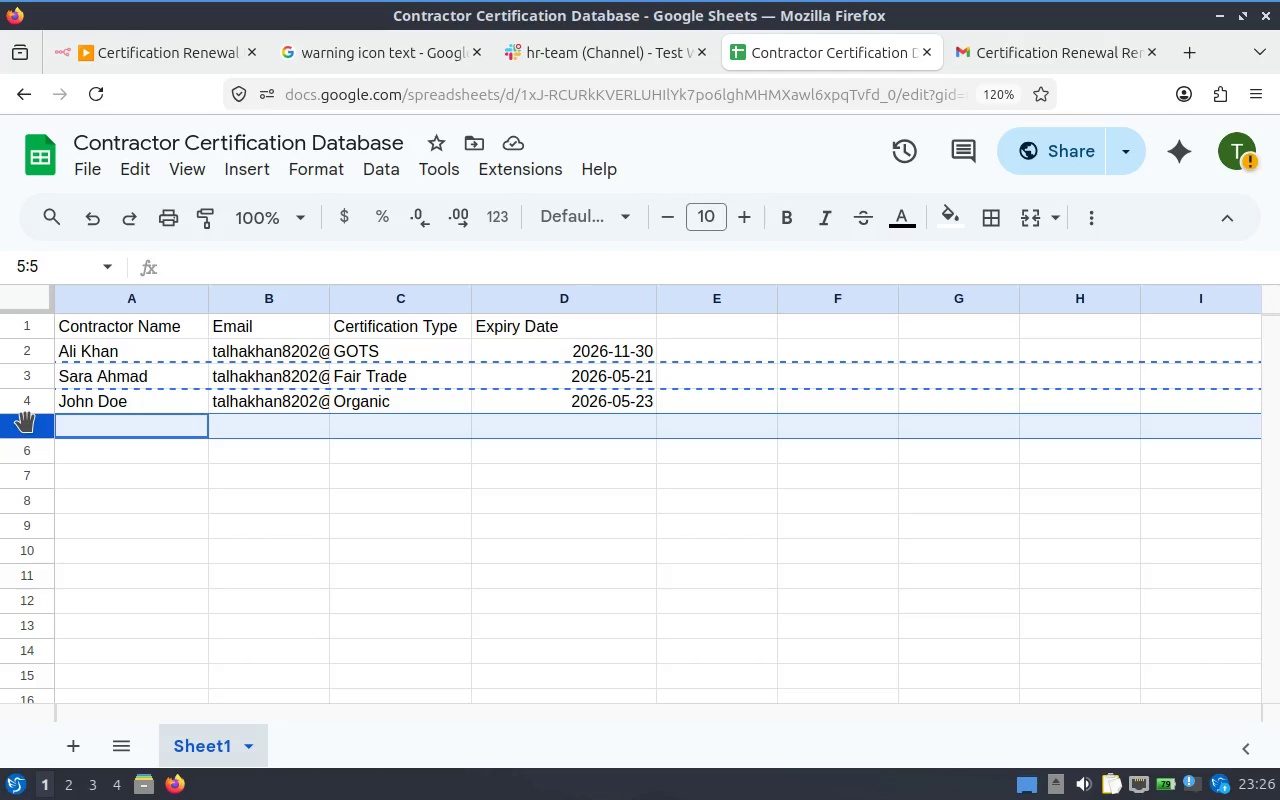 
key(Control+V)
 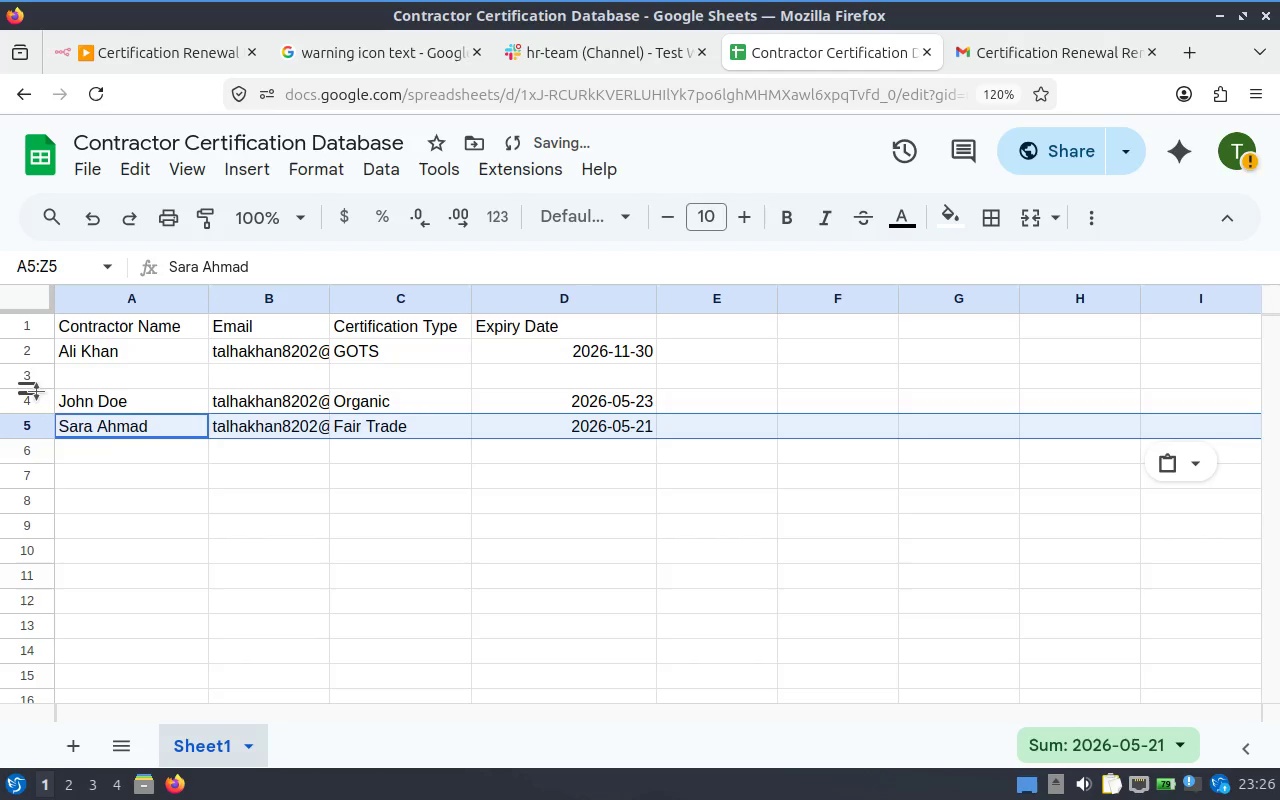 
left_click([141, 462])
 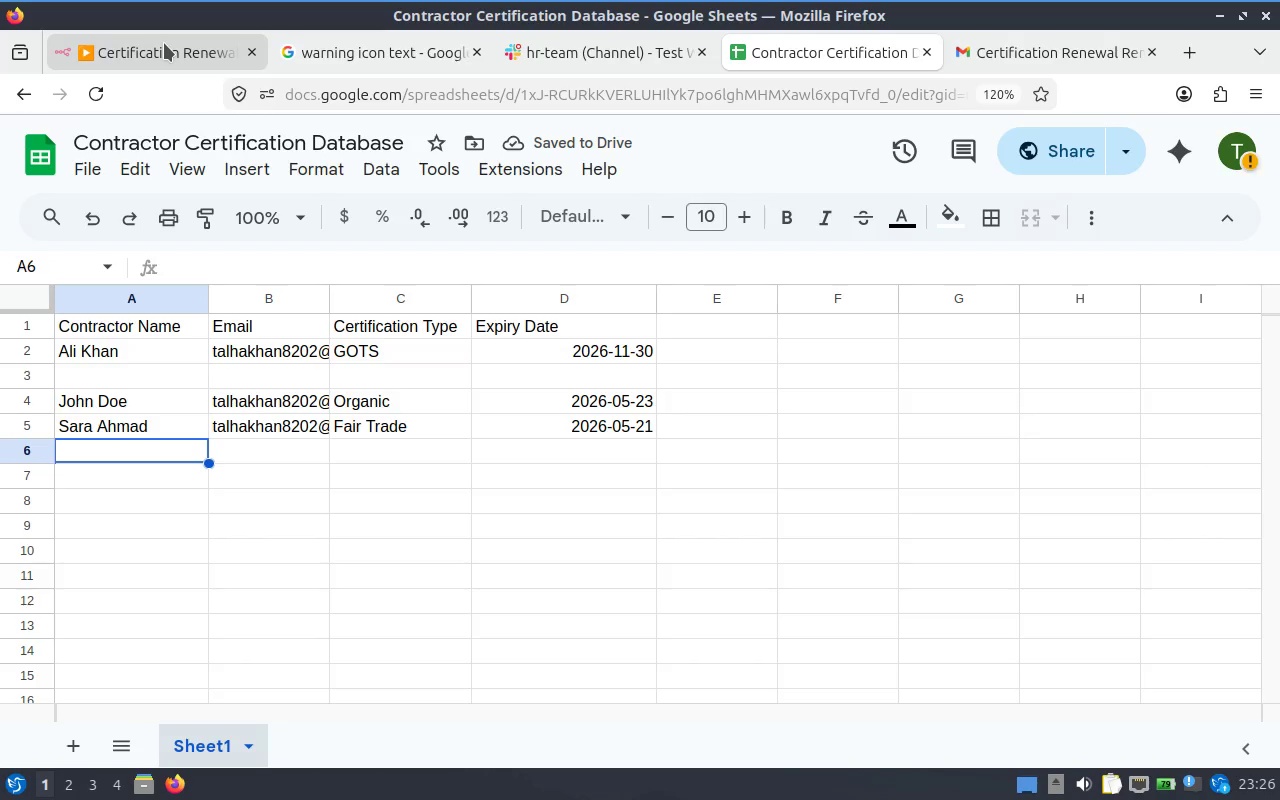 
left_click([164, 43])
 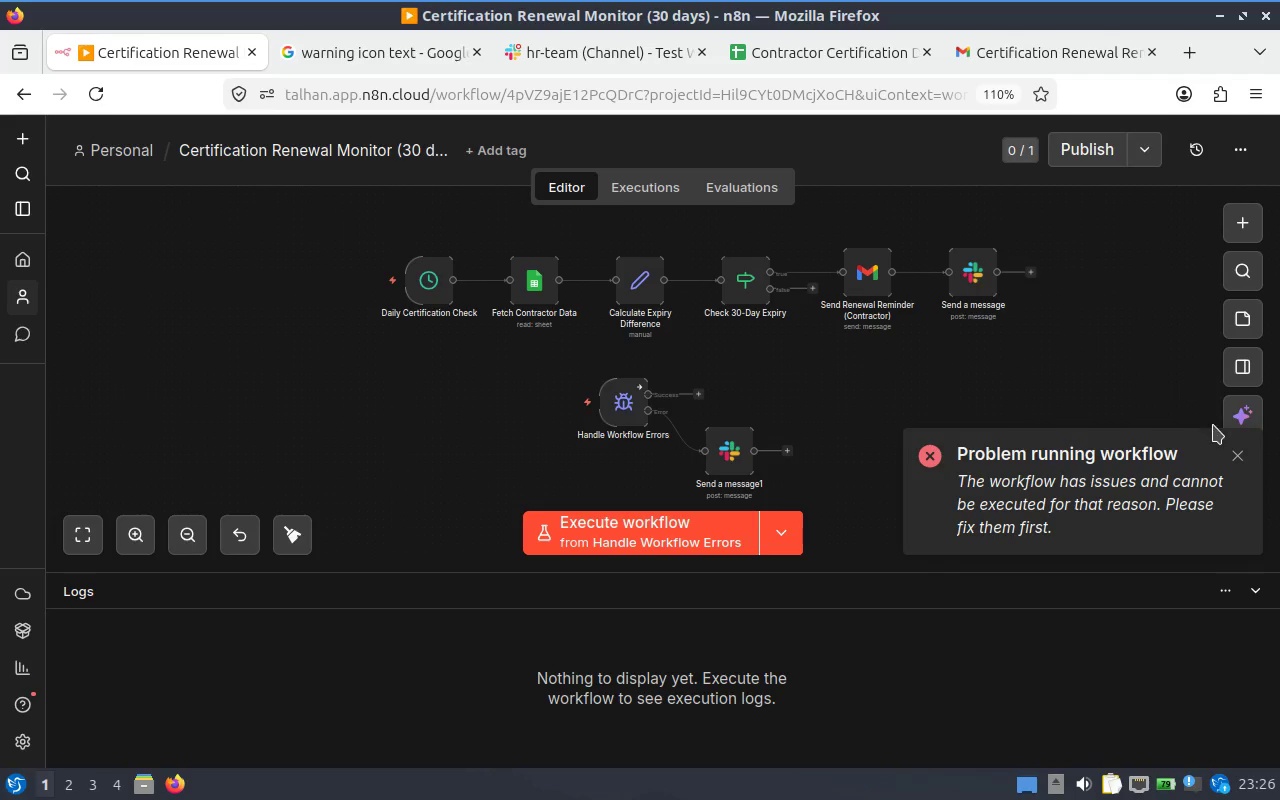 
left_click([1240, 457])
 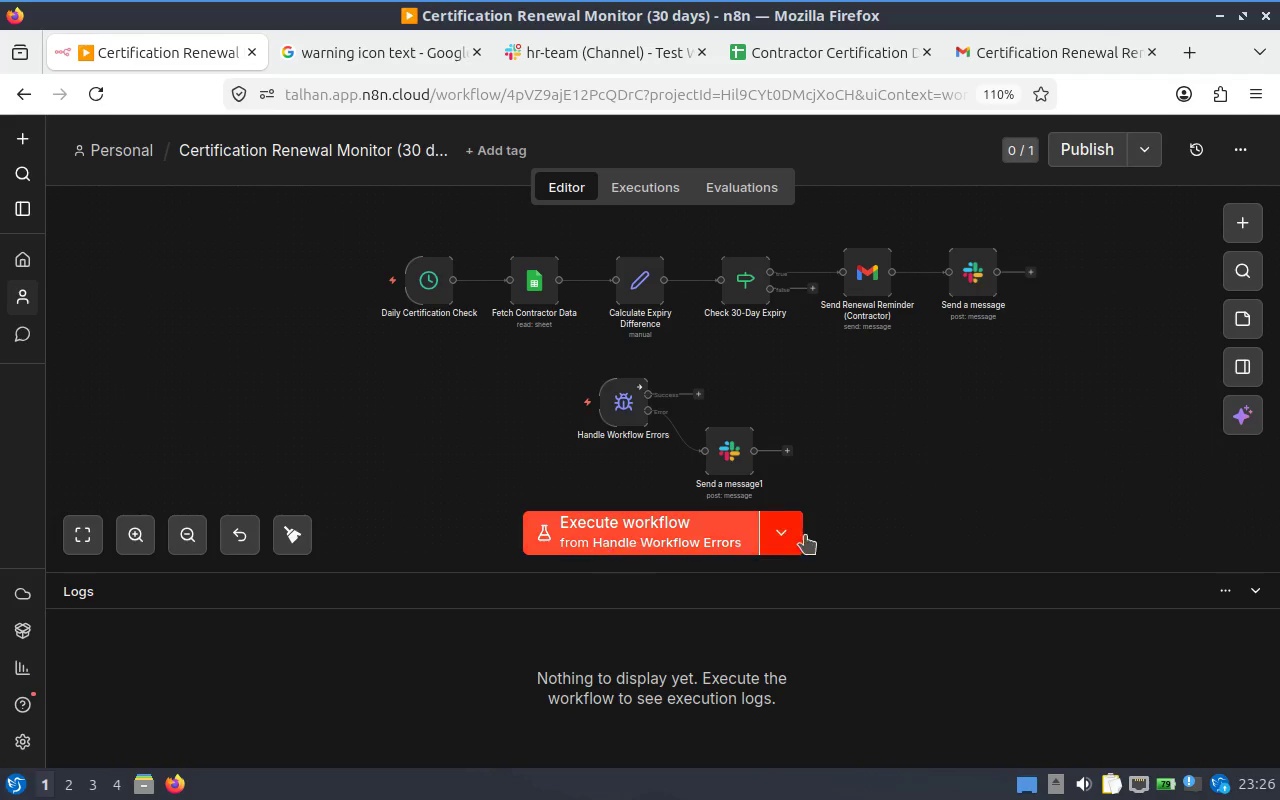 
mouse_move([689, 535])
 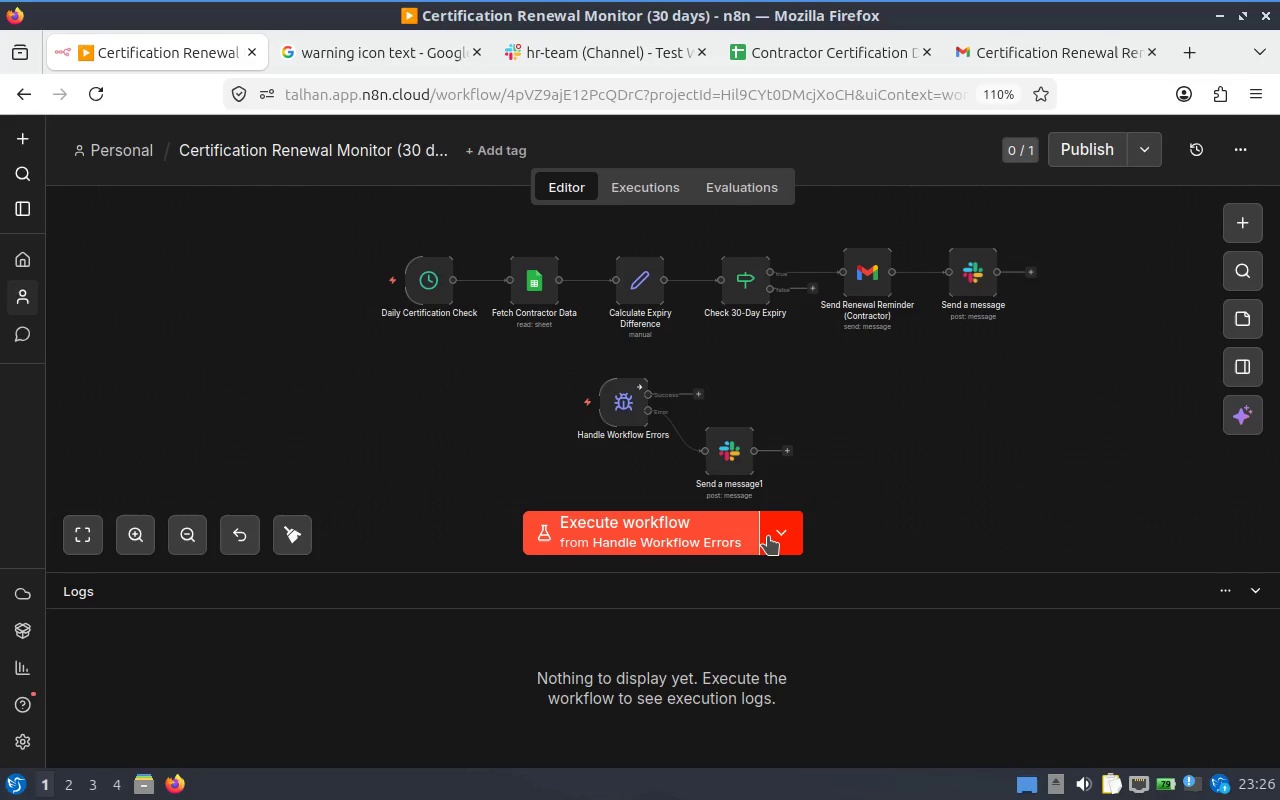 
left_click([768, 536])
 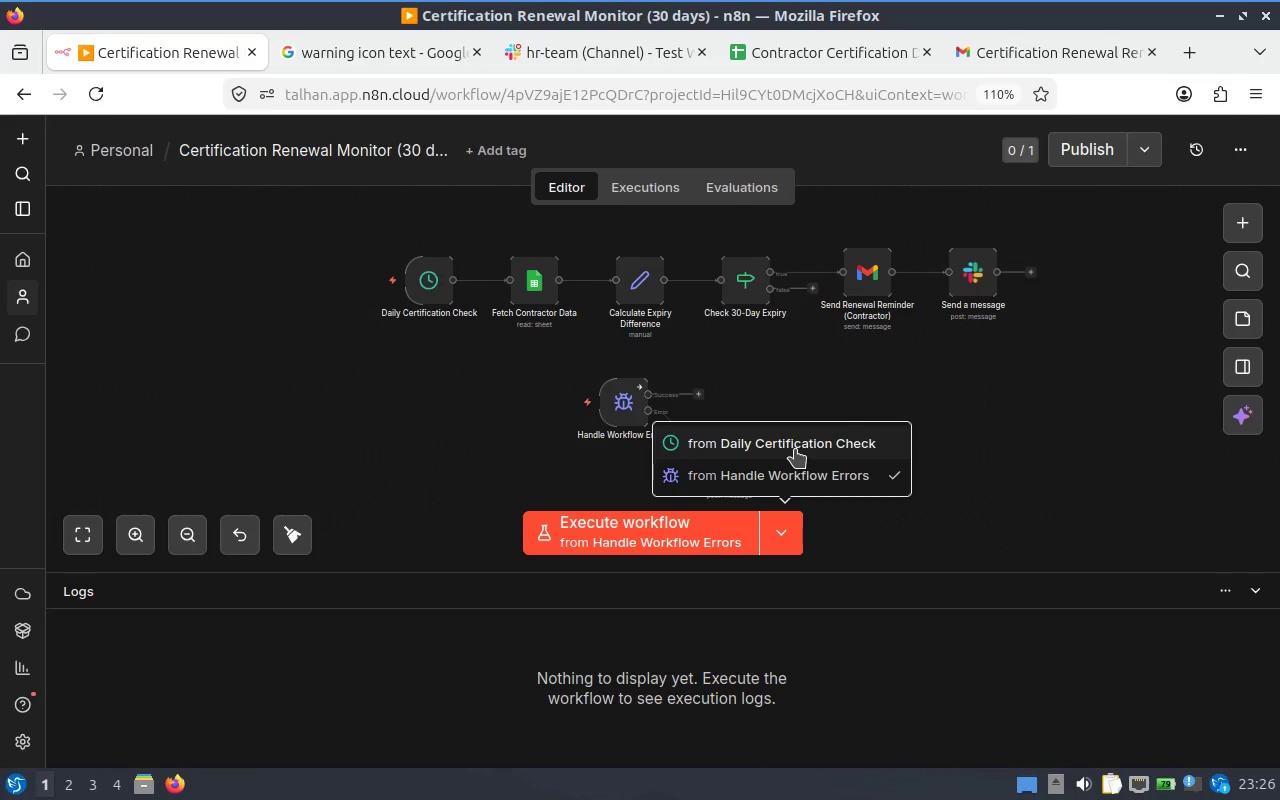 
wait(5.02)
 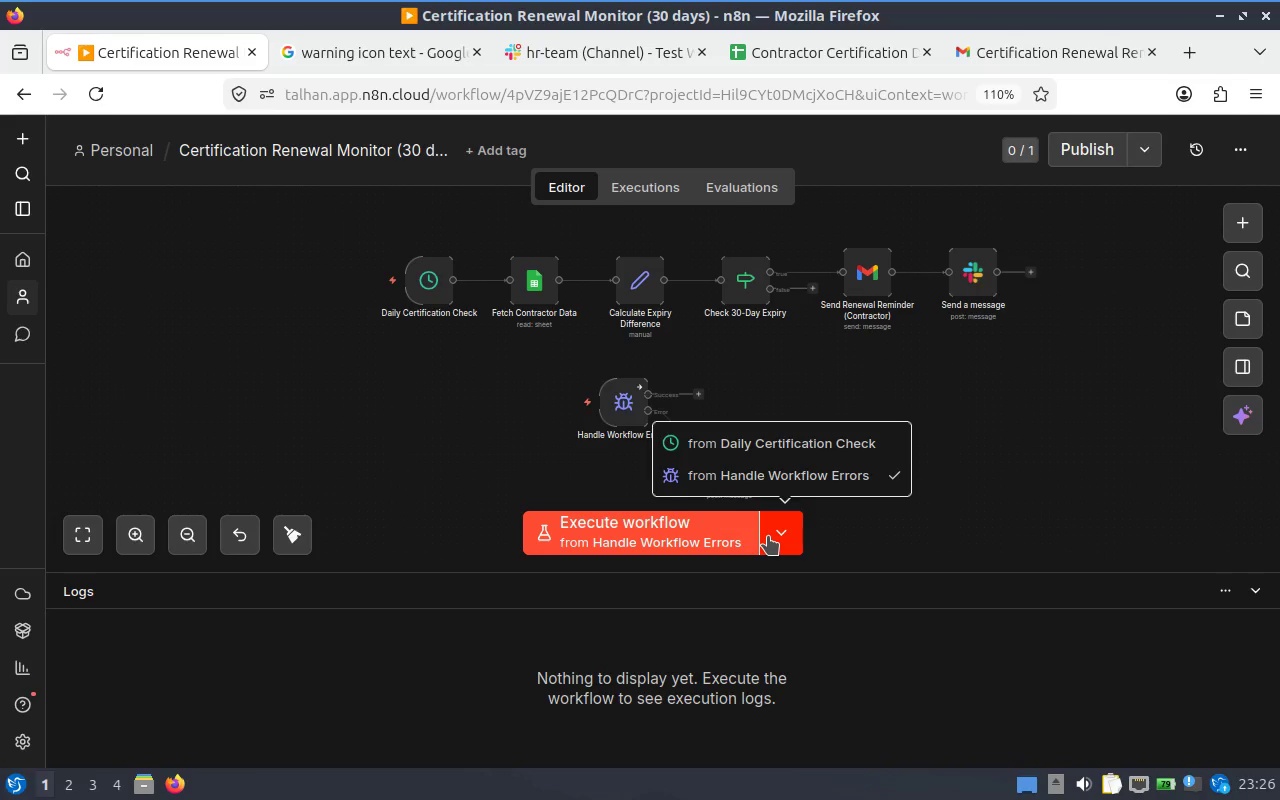 
left_click([795, 449])
 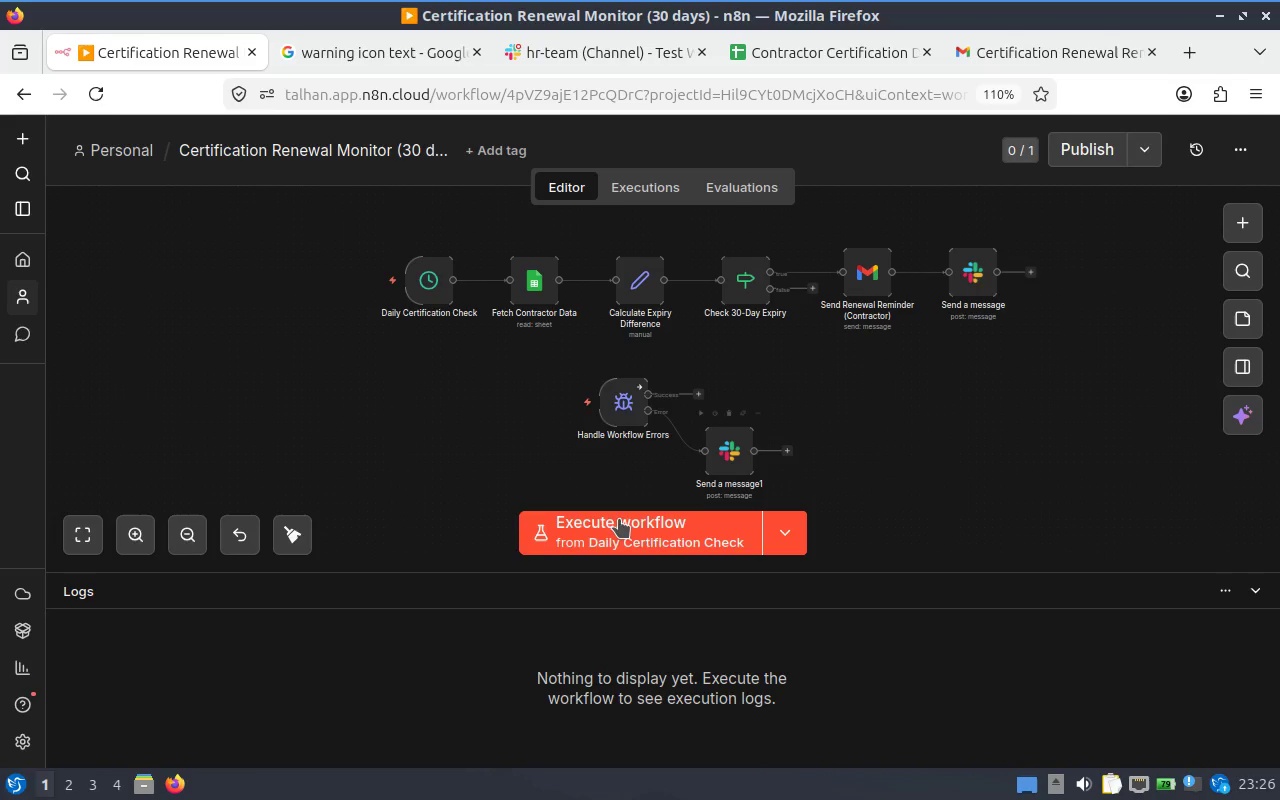 
left_click([590, 537])
 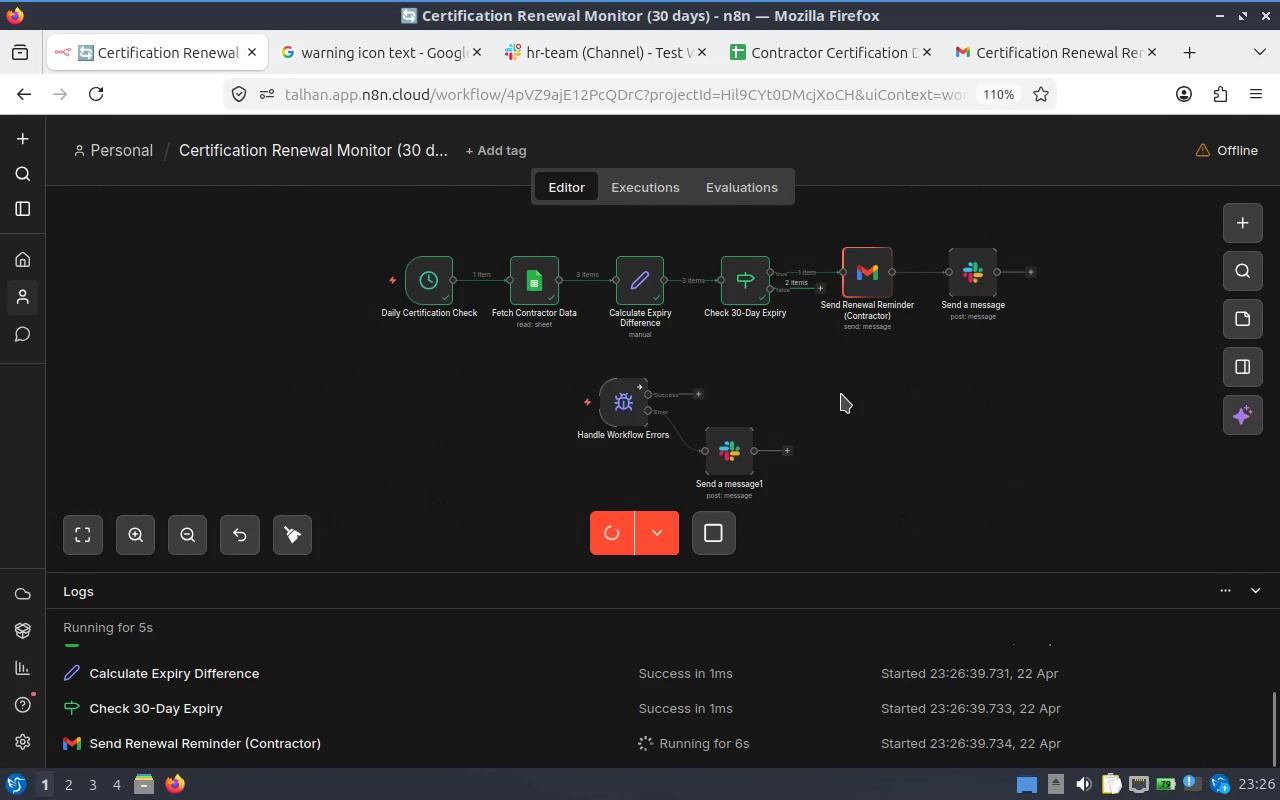 
wait(16.05)
 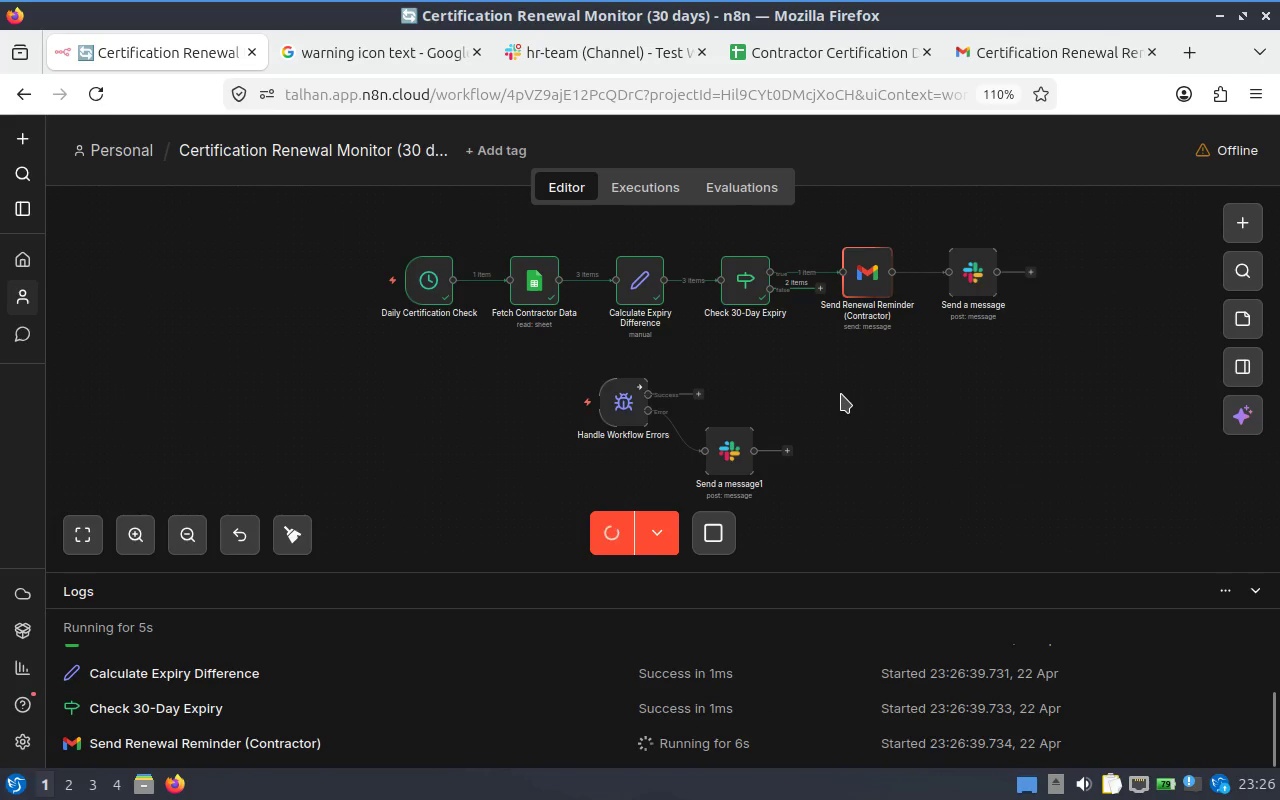 
mouse_move([955, 53])
 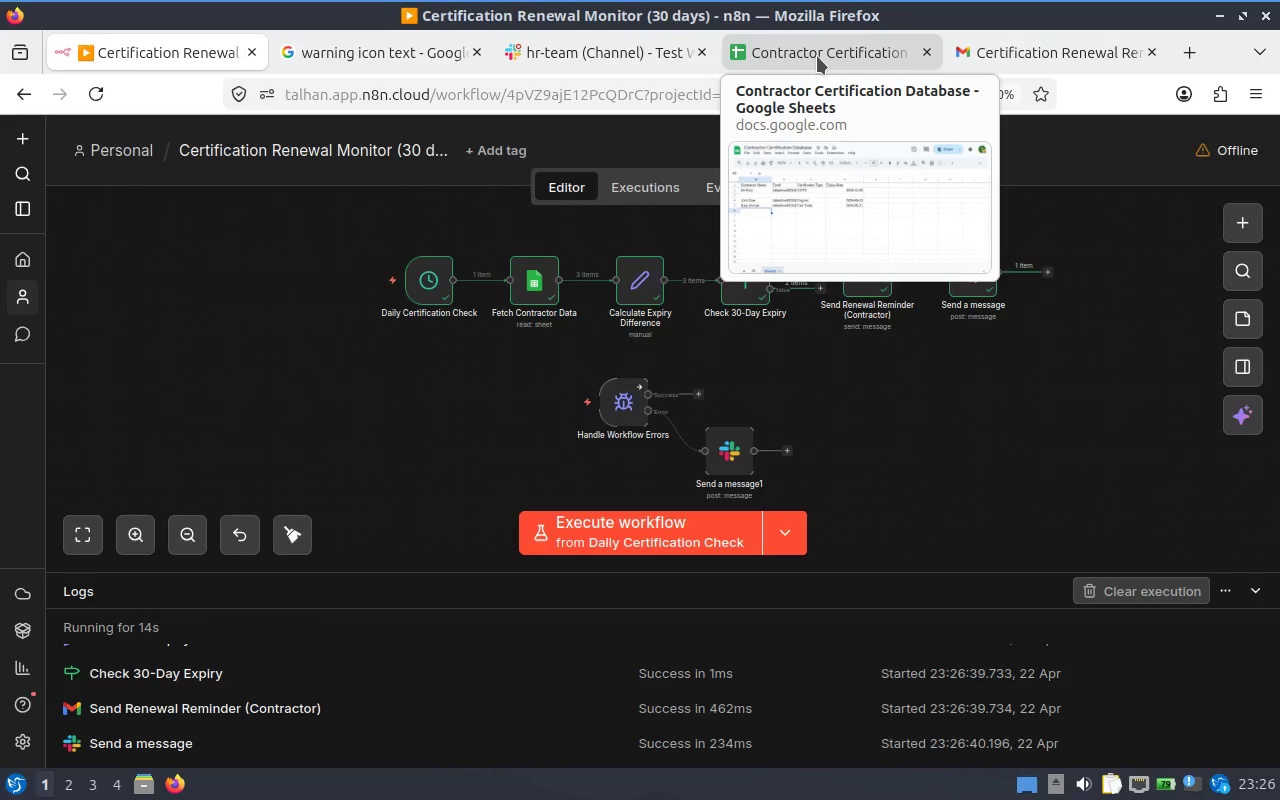 
left_click([817, 56])
 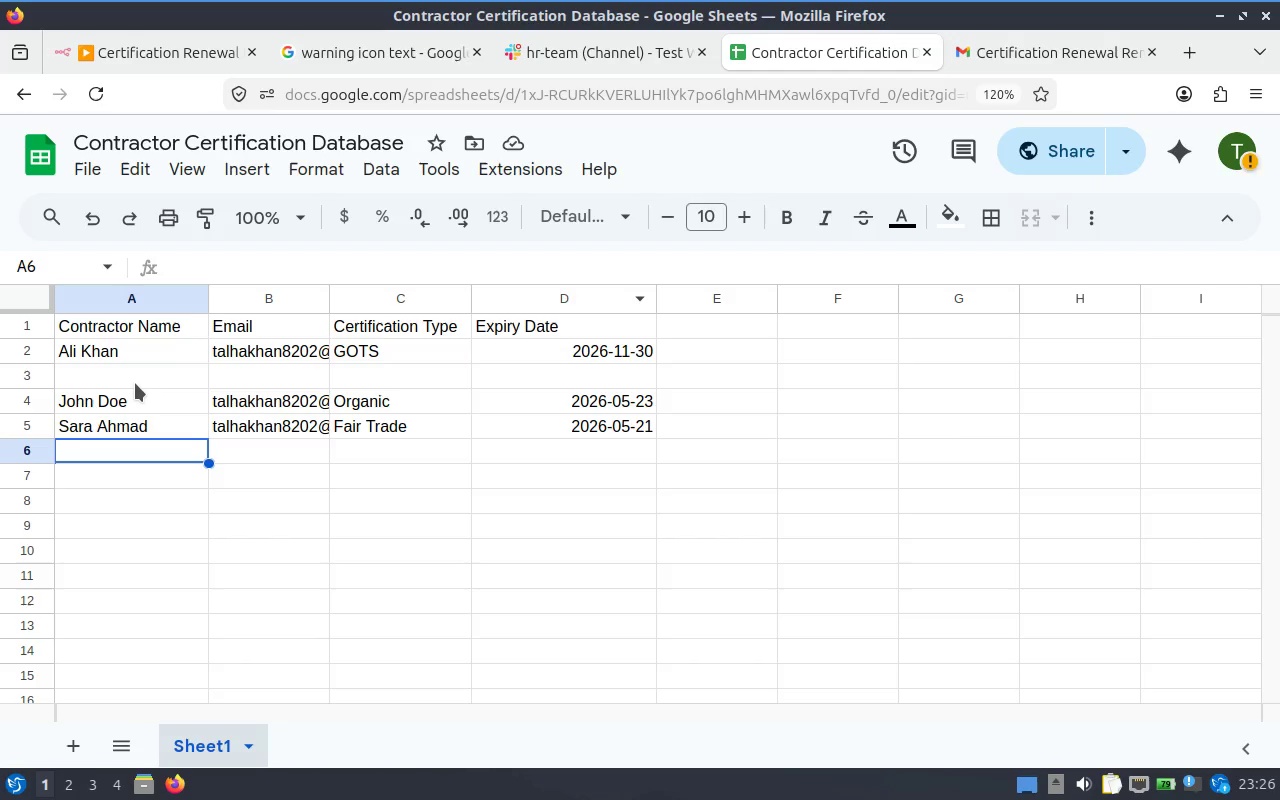 
left_click([115, 371])
 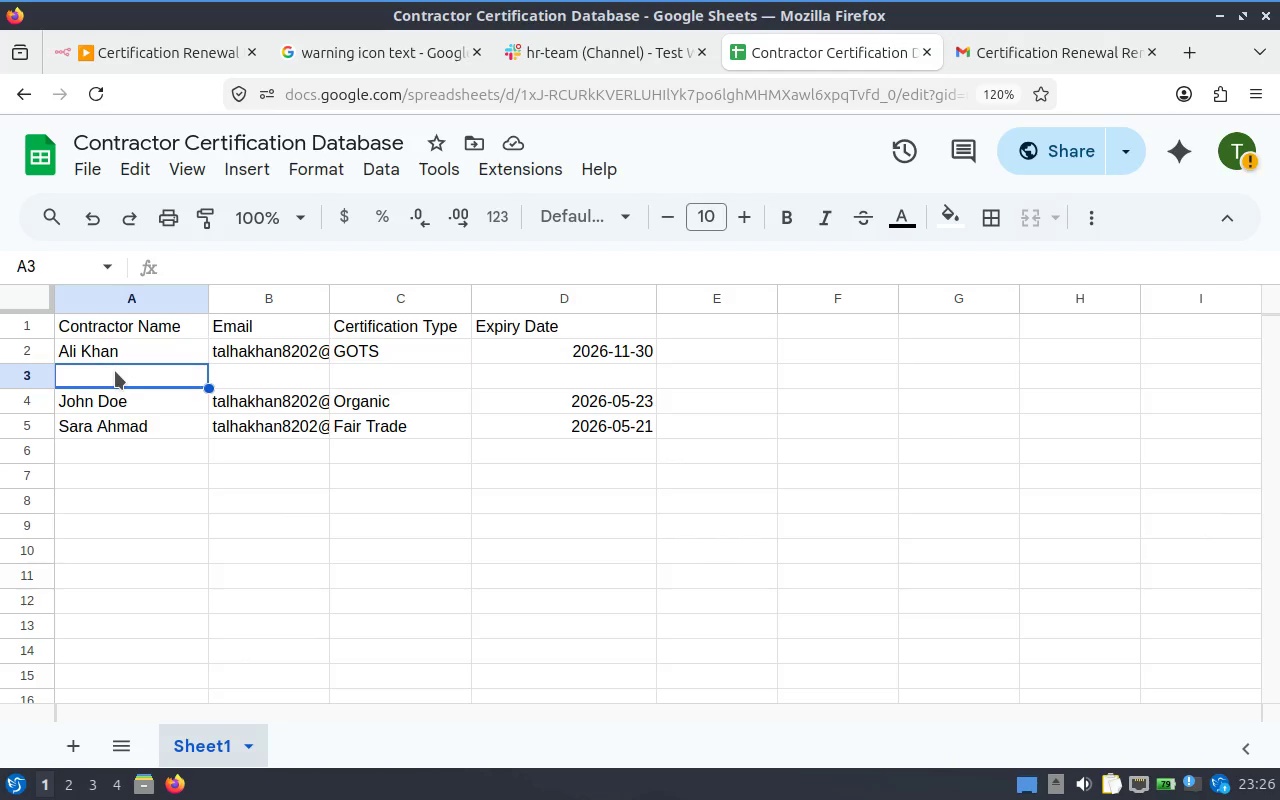 
hold_key(key=F, duration=0.33)
 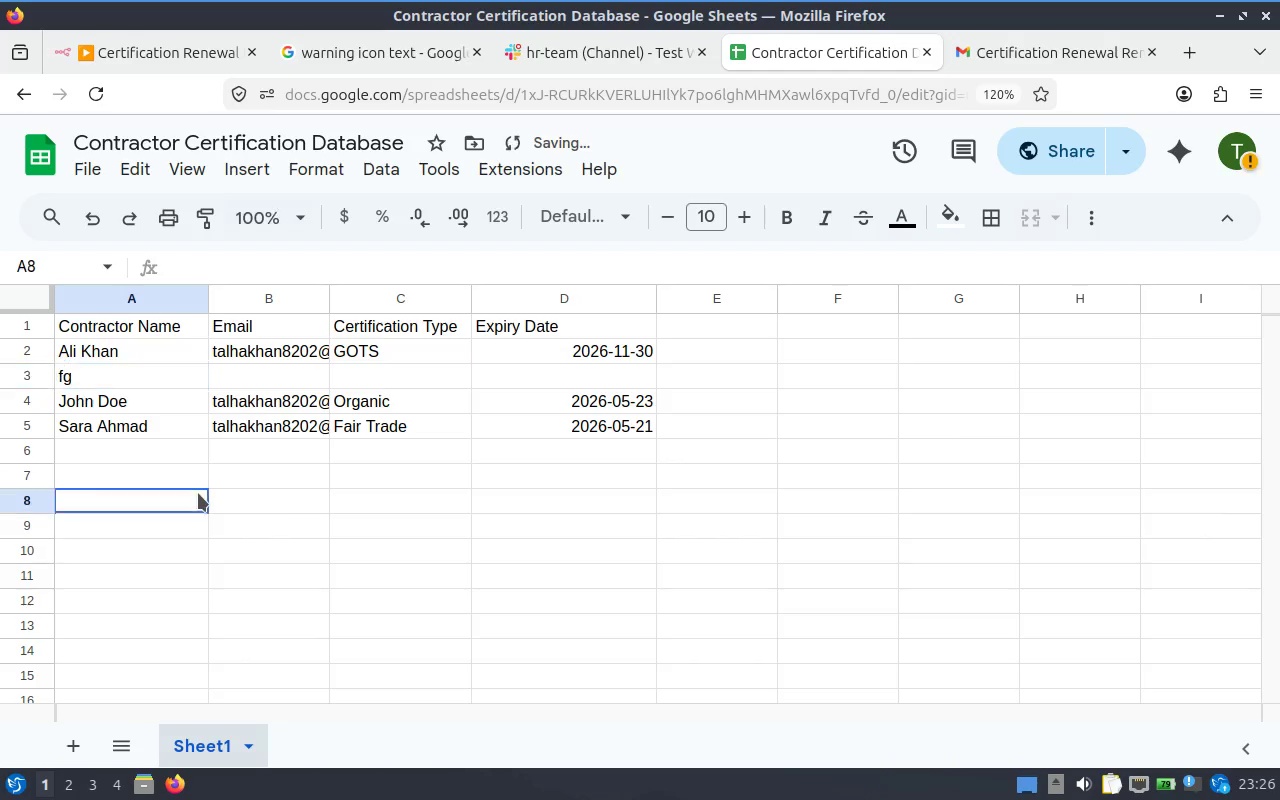 
key(G)
 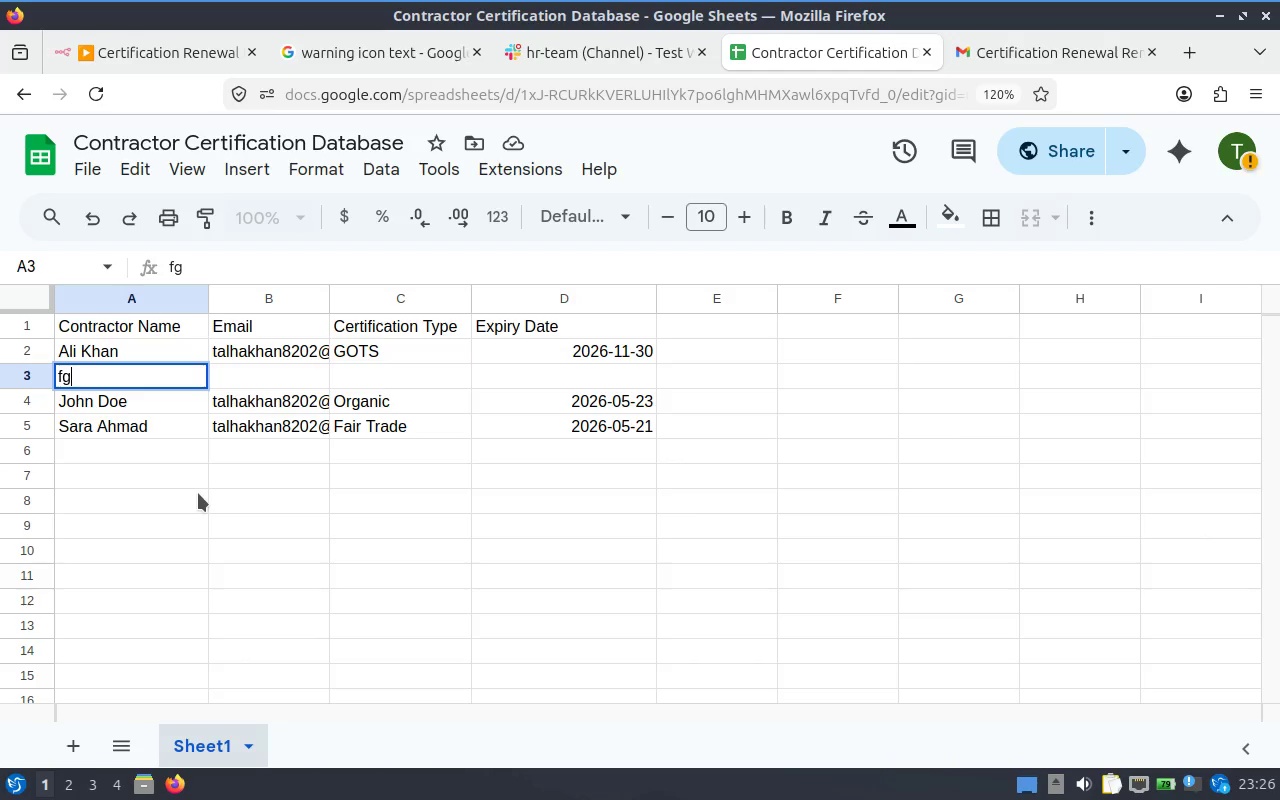 
left_click([198, 493])
 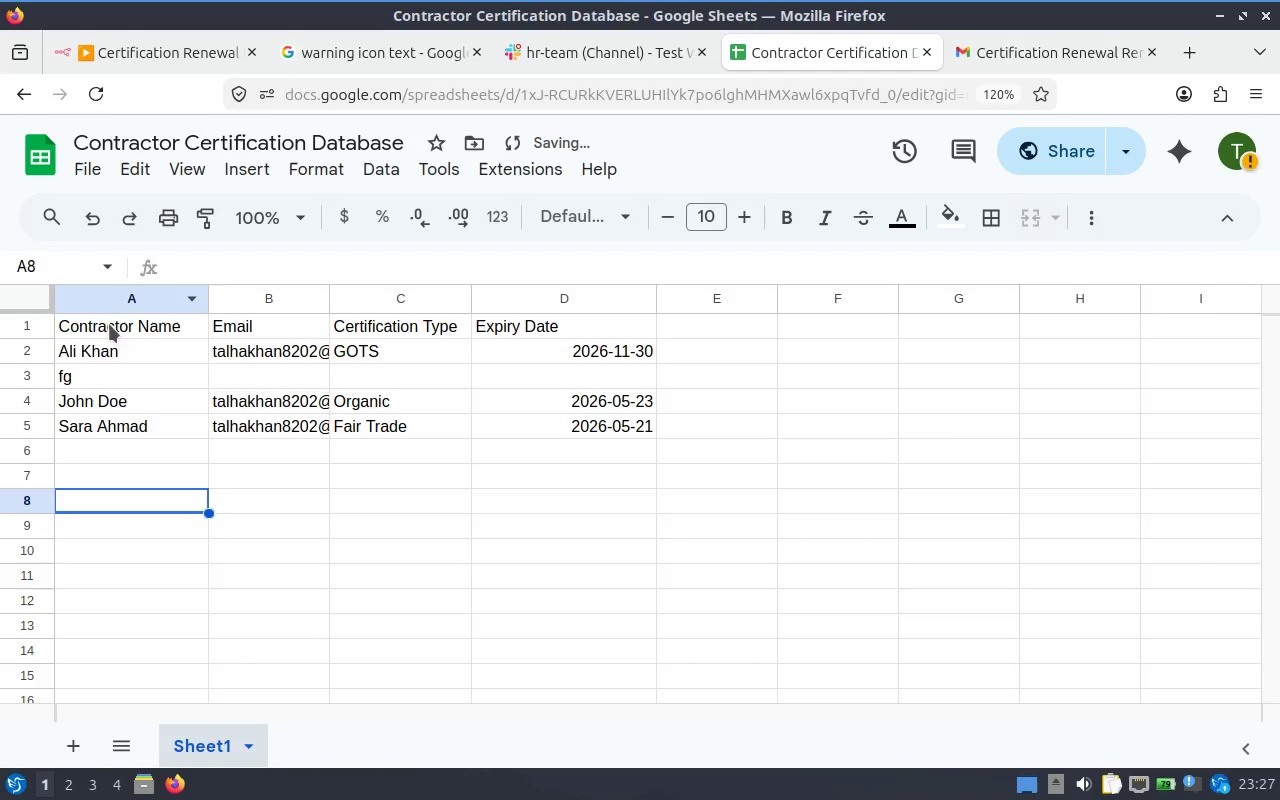 
double_click([80, 373])
 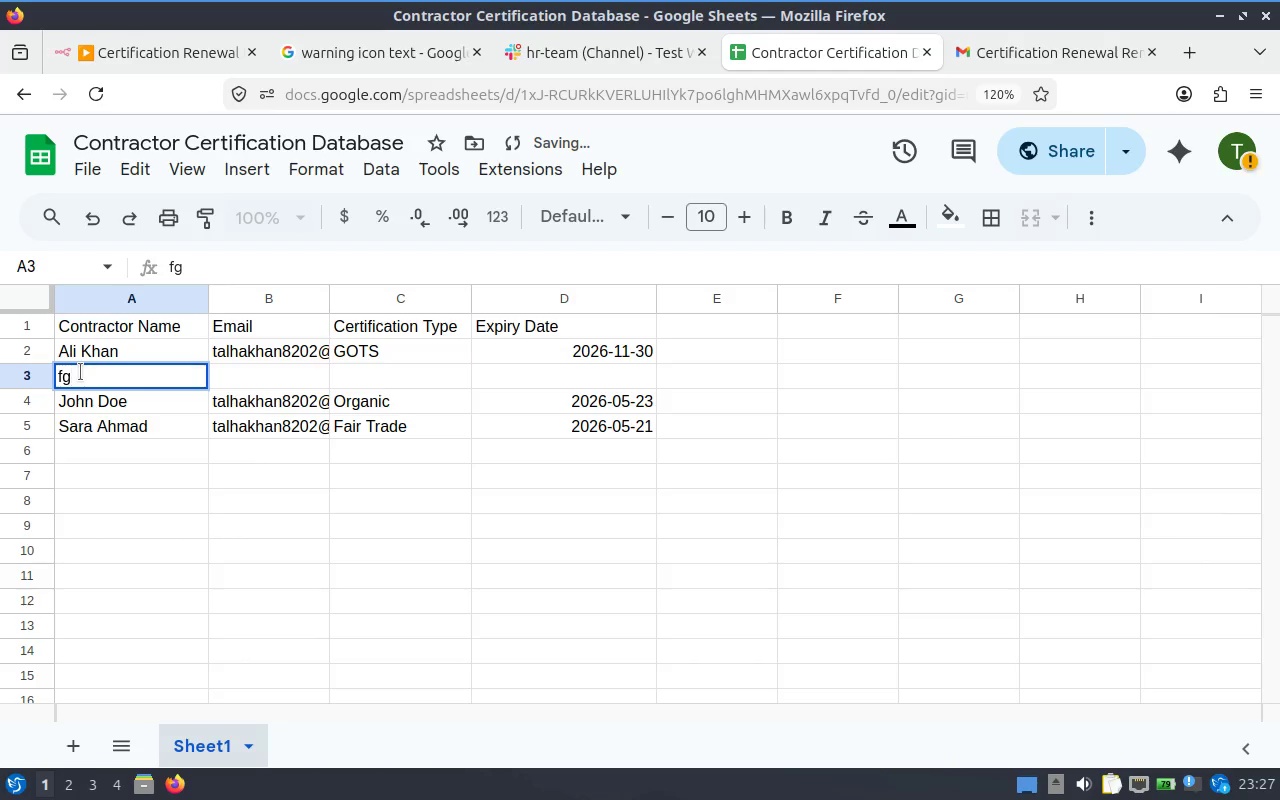 
key(Backspace)
key(Backspace)
type(test error)
 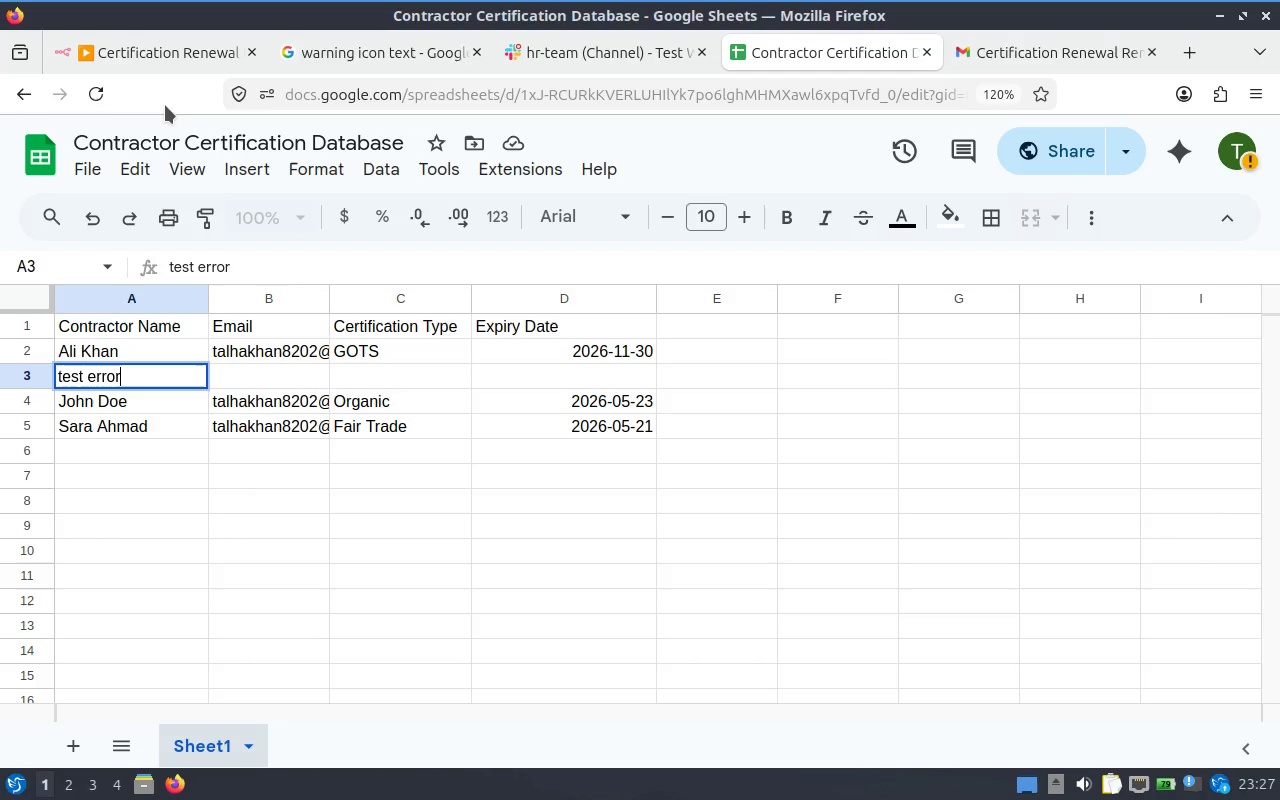 
left_click([144, 63])
 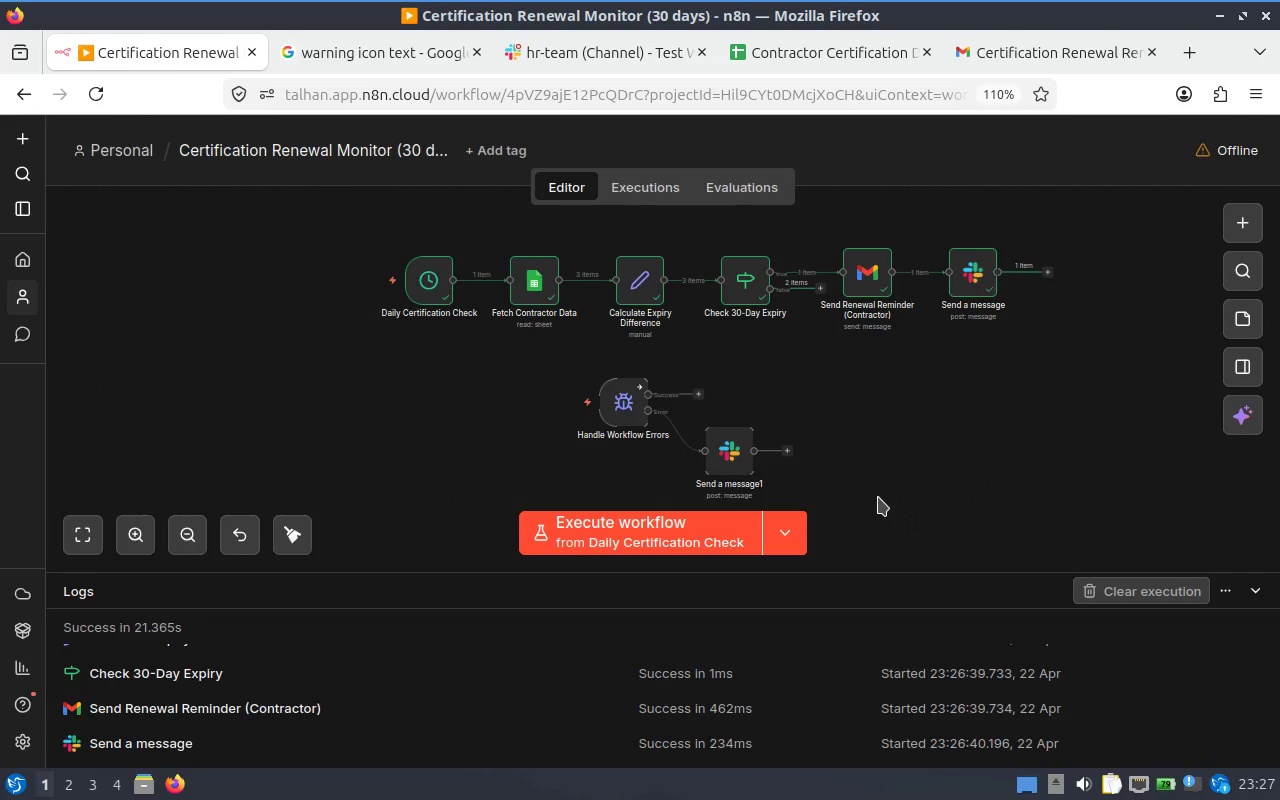 
left_click([653, 536])
 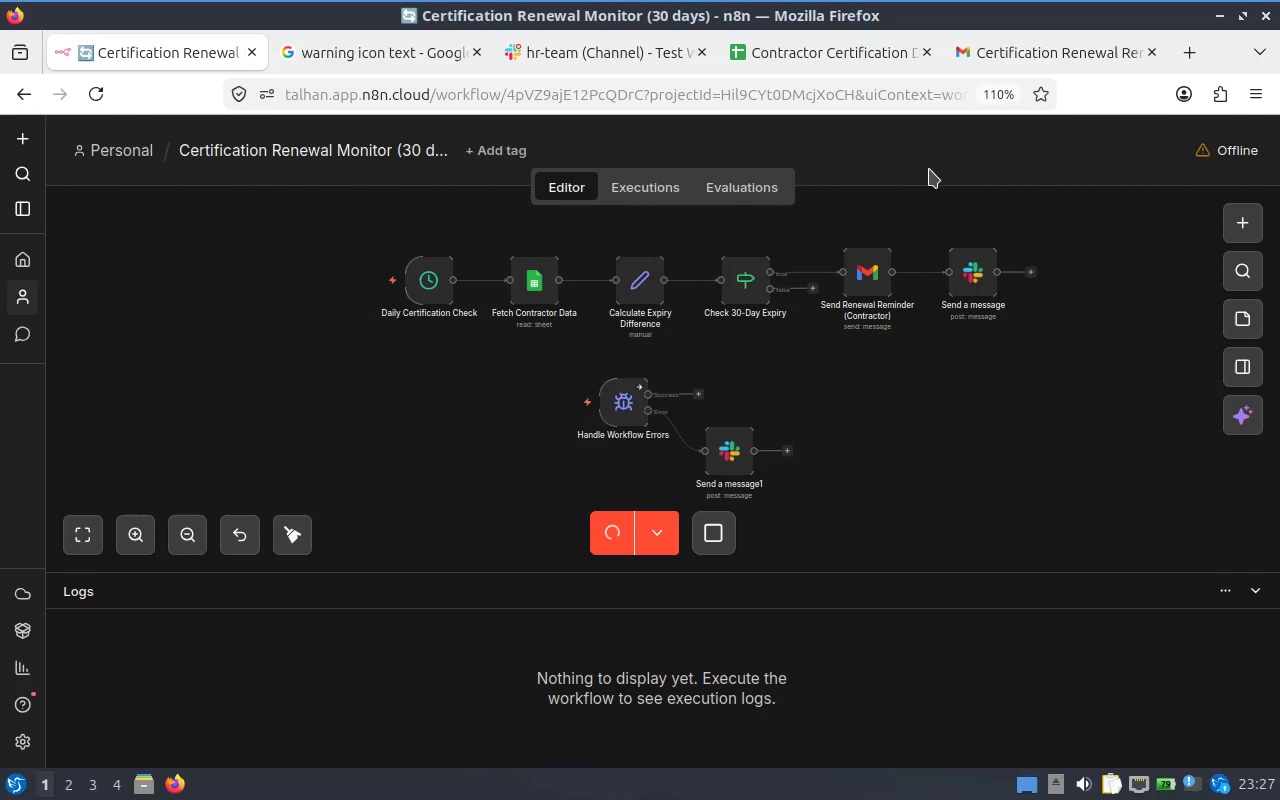 
left_click([816, 46])
 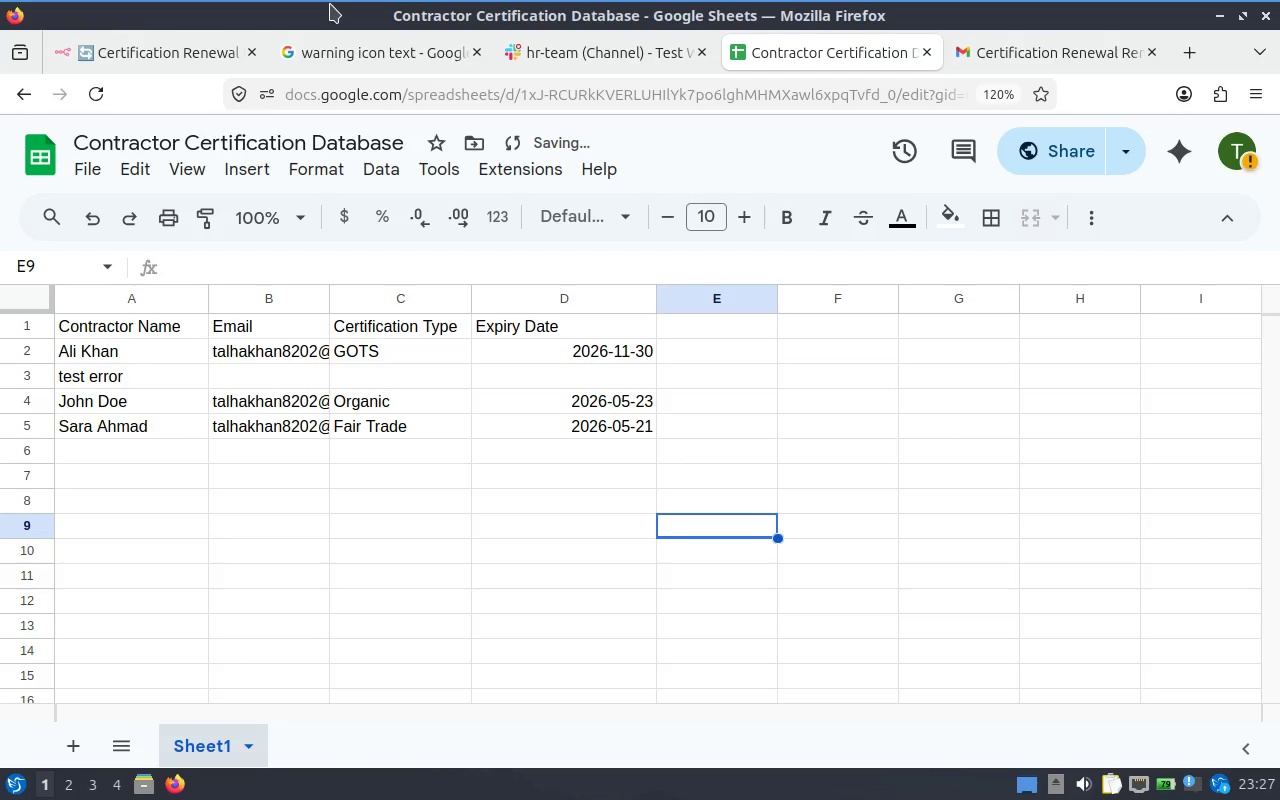 
left_click([148, 53])
 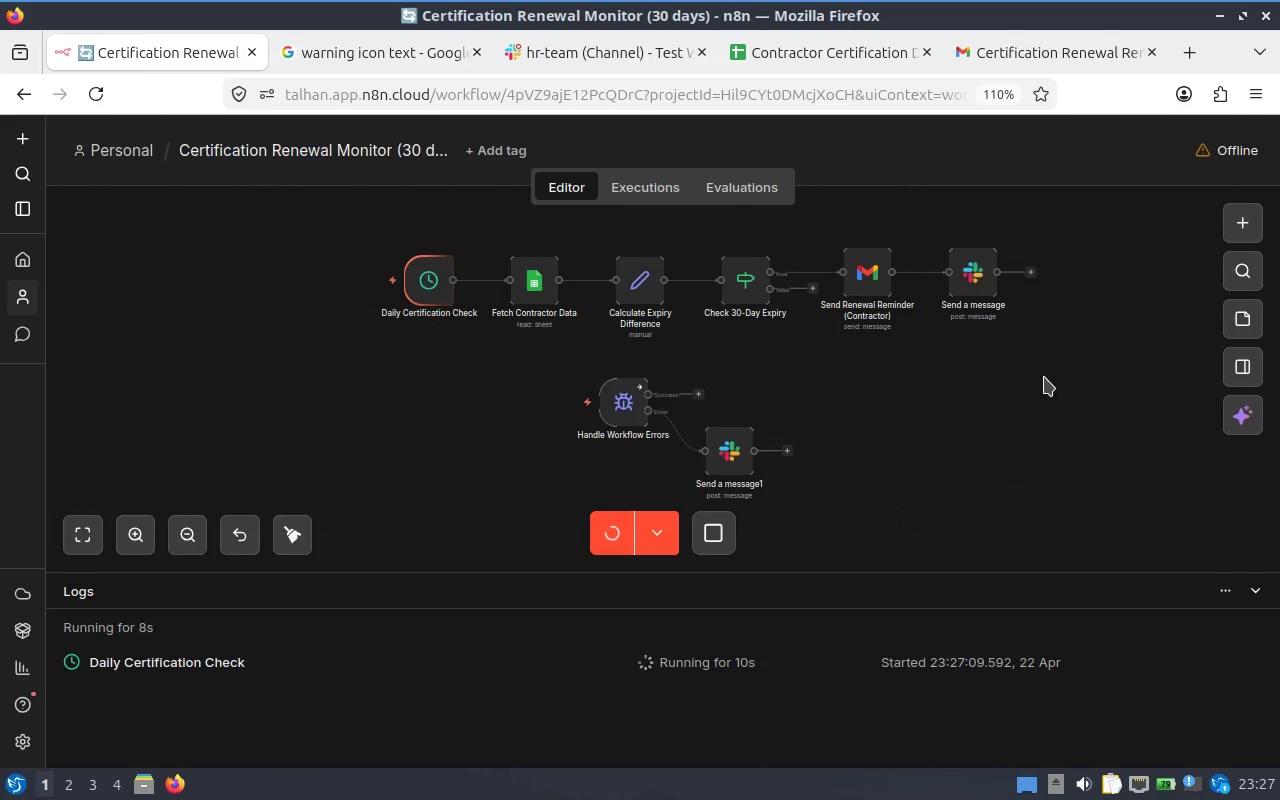 
wait(13.66)
 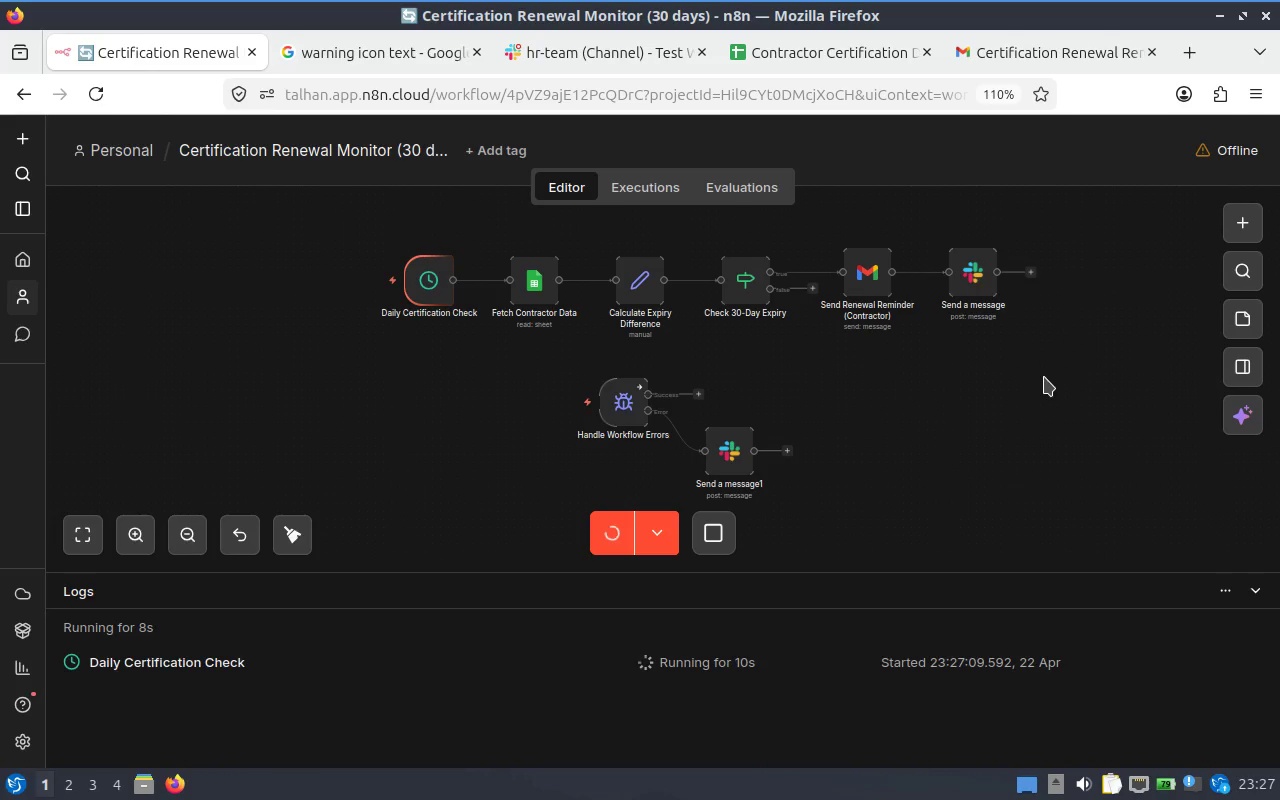 
left_click([1248, 587])
 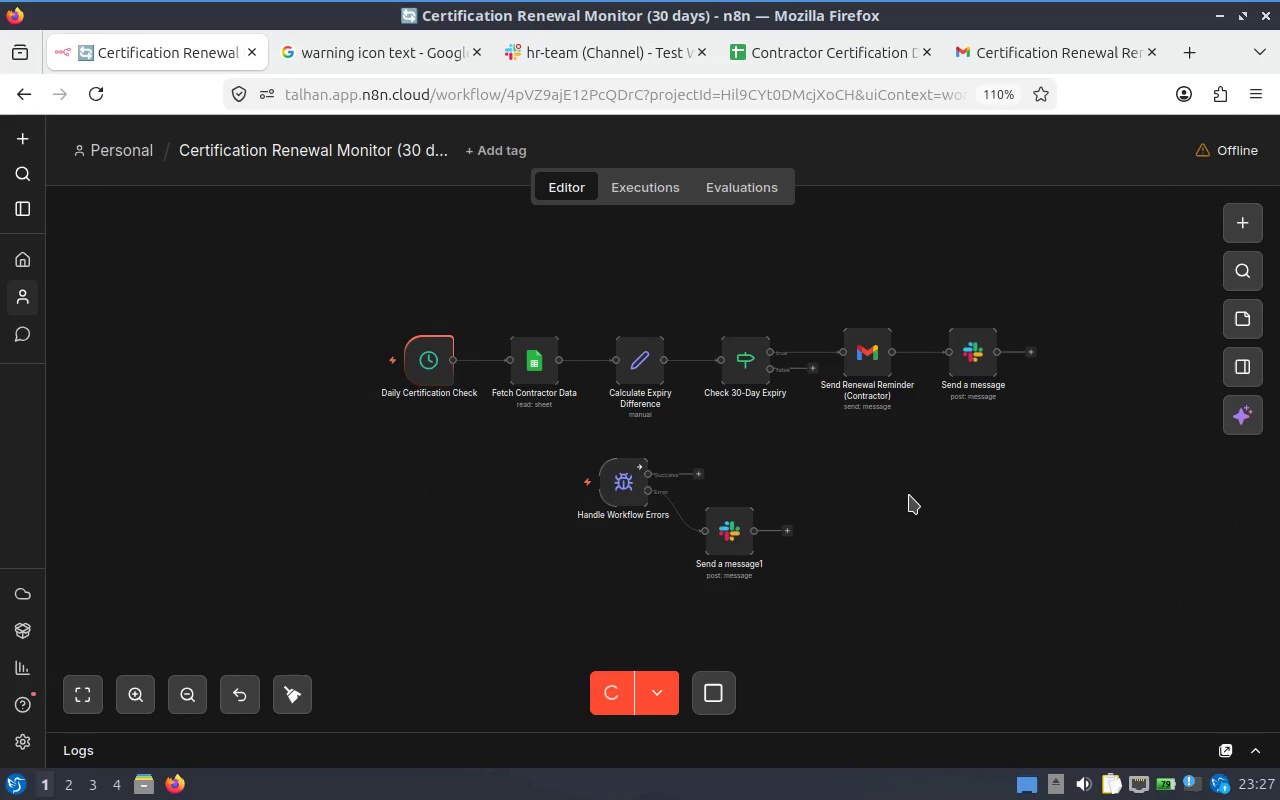 
hold_key(key=ControlLeft, duration=1.2)
scroll: coordinate [909, 495], scroll_direction: up, amount: 1.0
 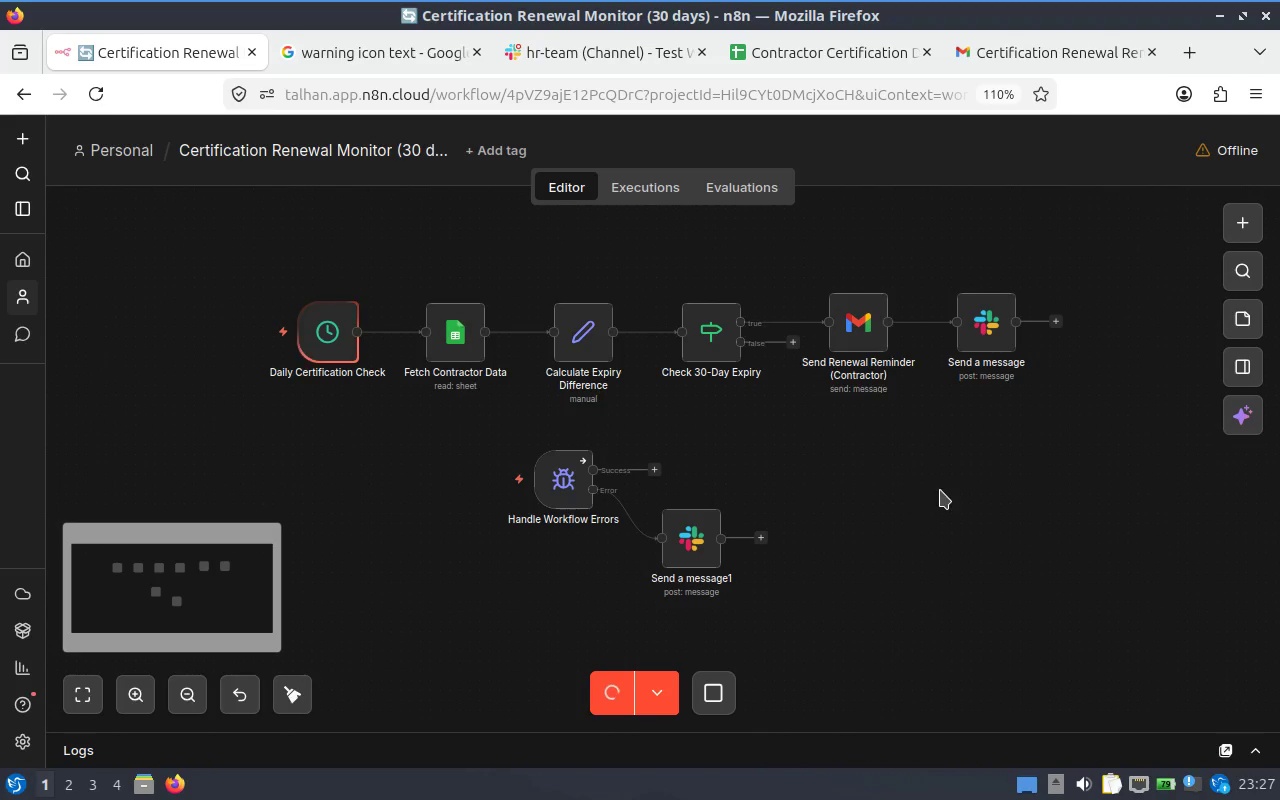 
left_click([923, 509])
 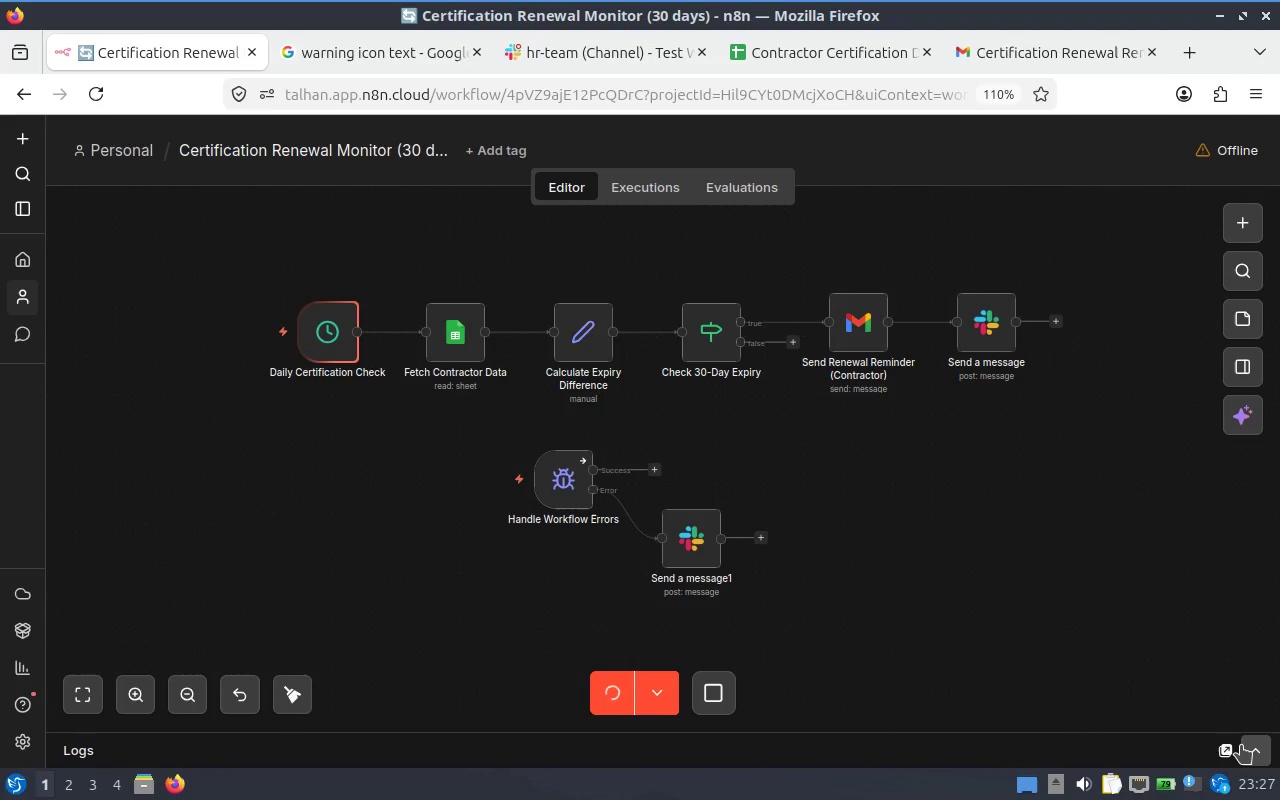 
left_click([1241, 745])
 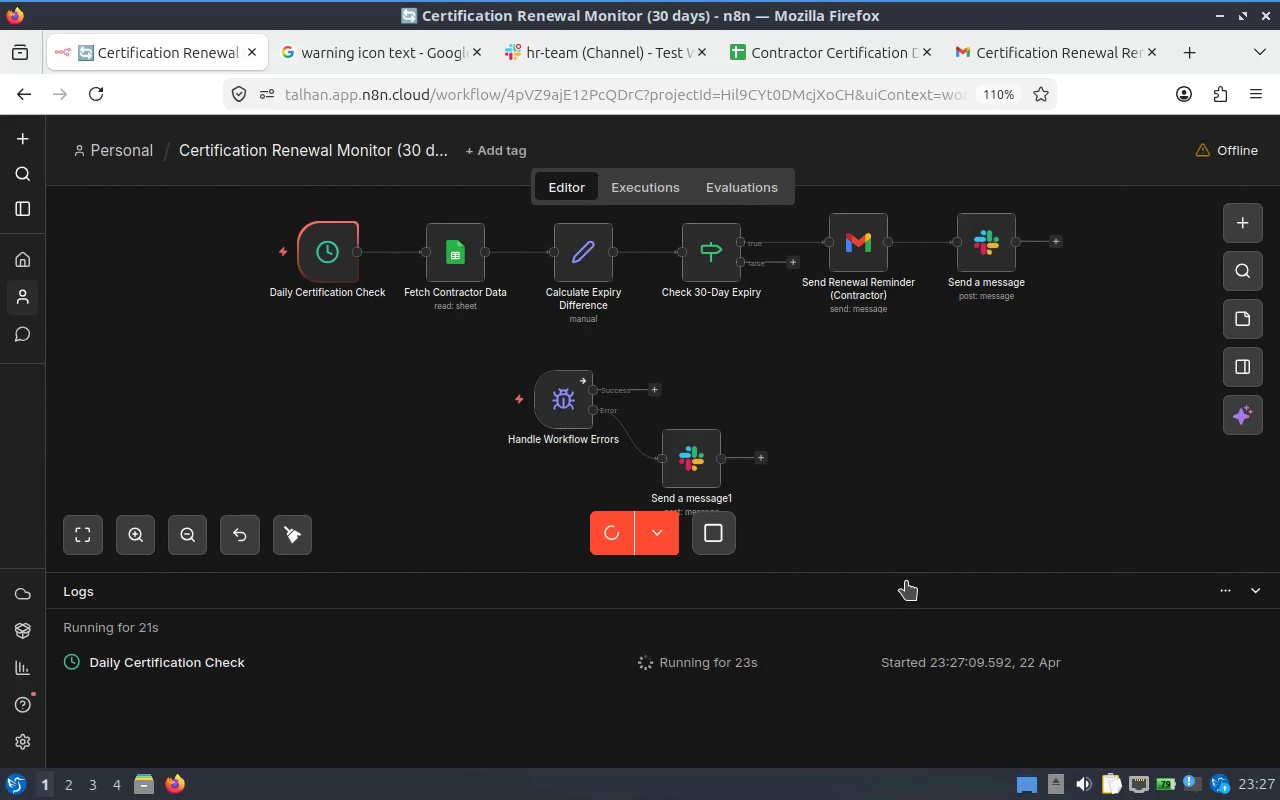 
left_click_drag(start_coordinate=[873, 421], to_coordinate=[871, 438])
 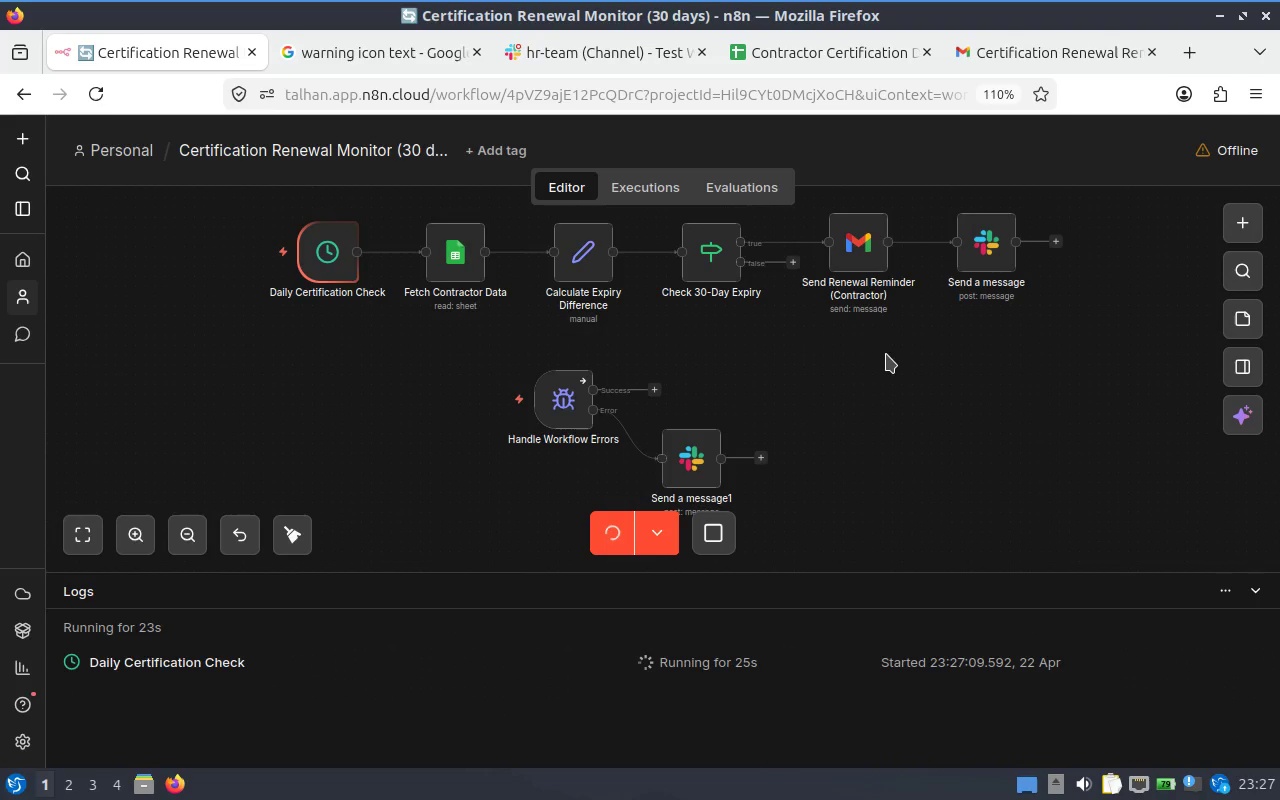 
hold_key(key=AltLeft, duration=0.73)
 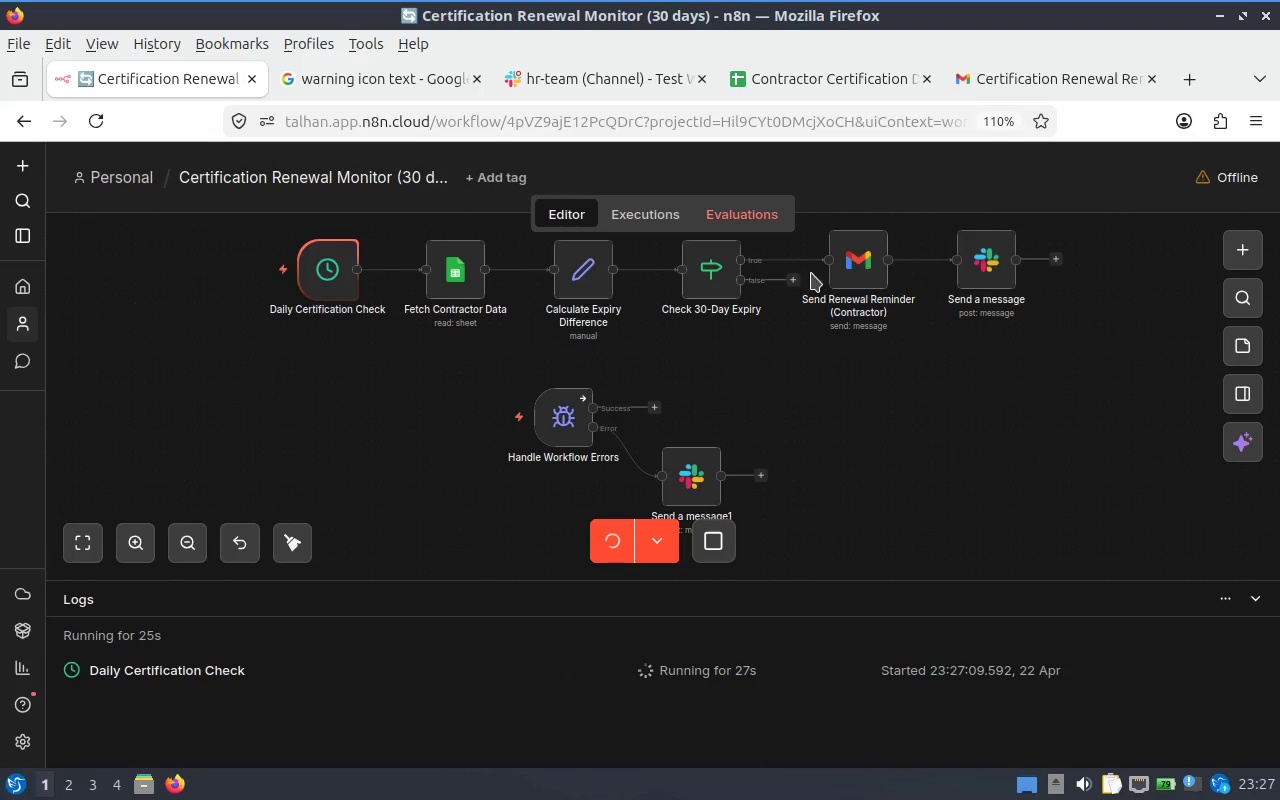 
left_click([982, 449])
 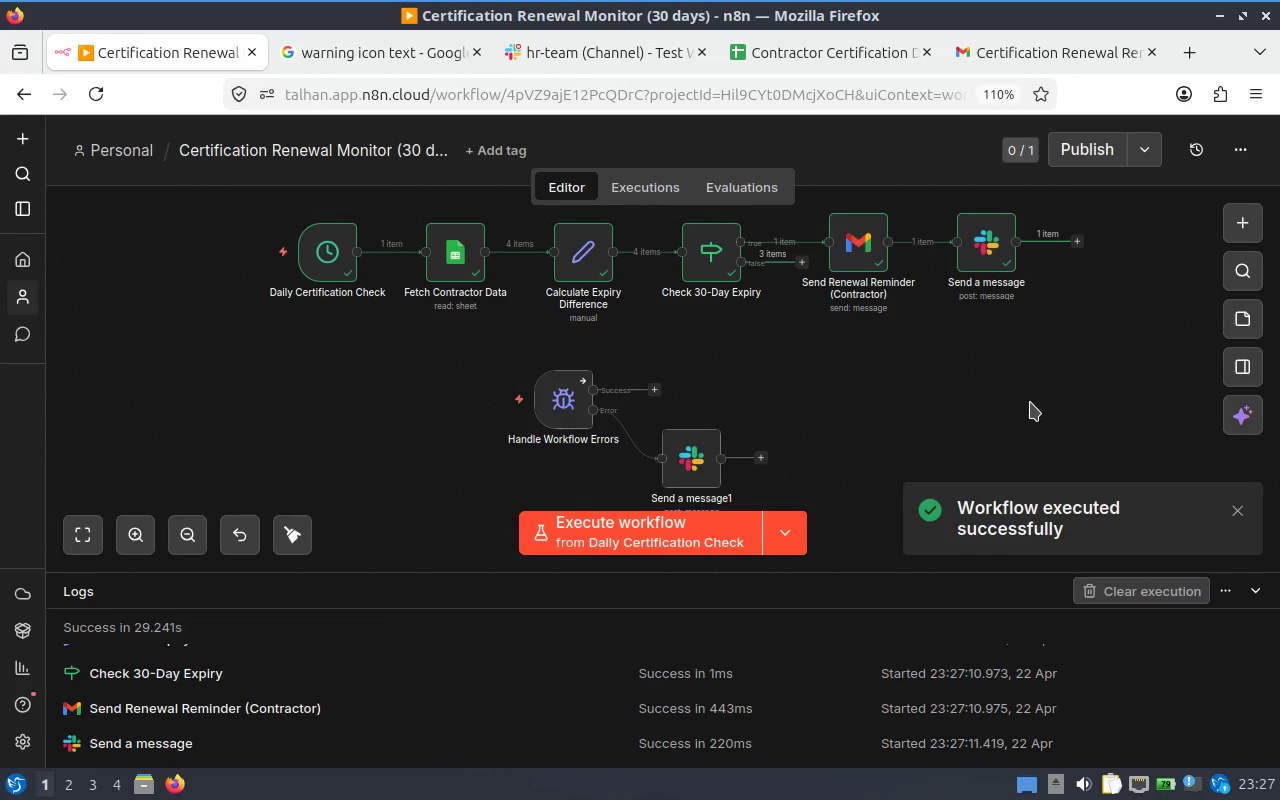 
left_click([606, 64])
 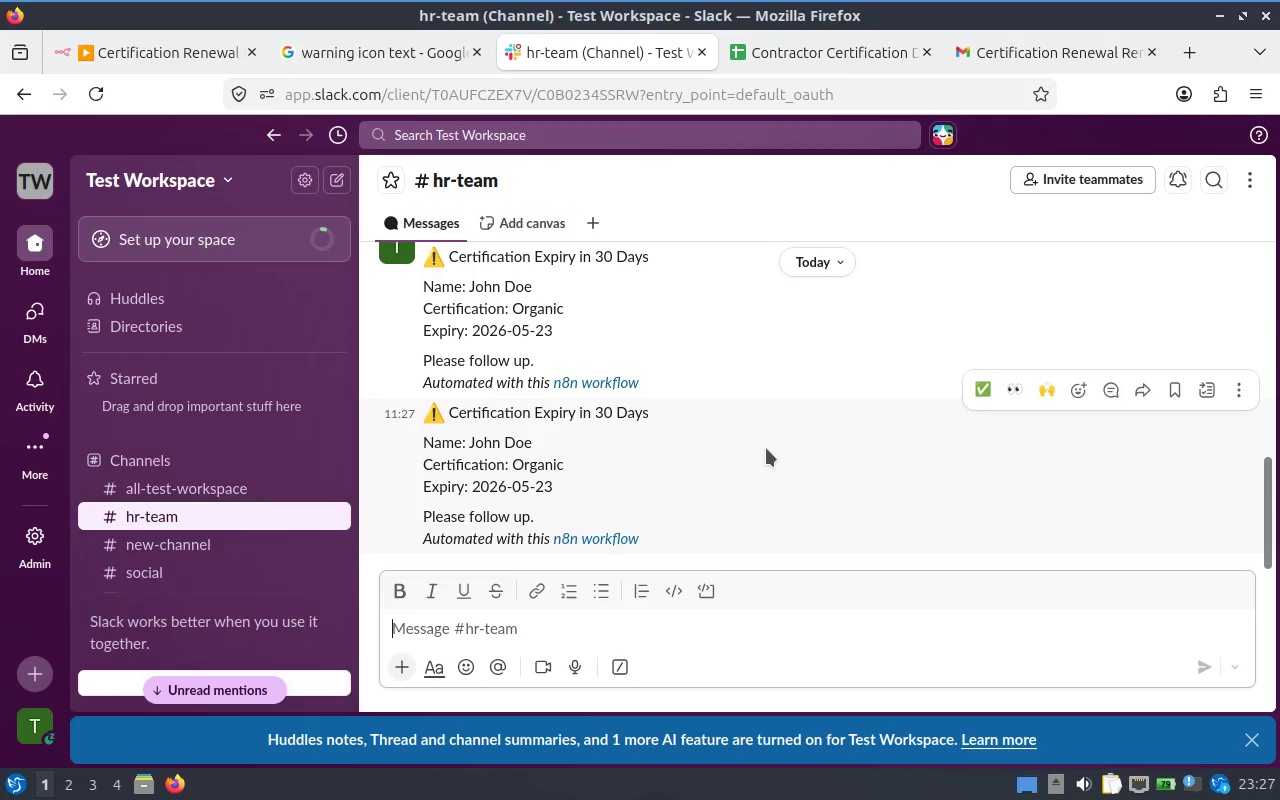 
scroll: coordinate [724, 409], scroll_direction: down, amount: 2.0
 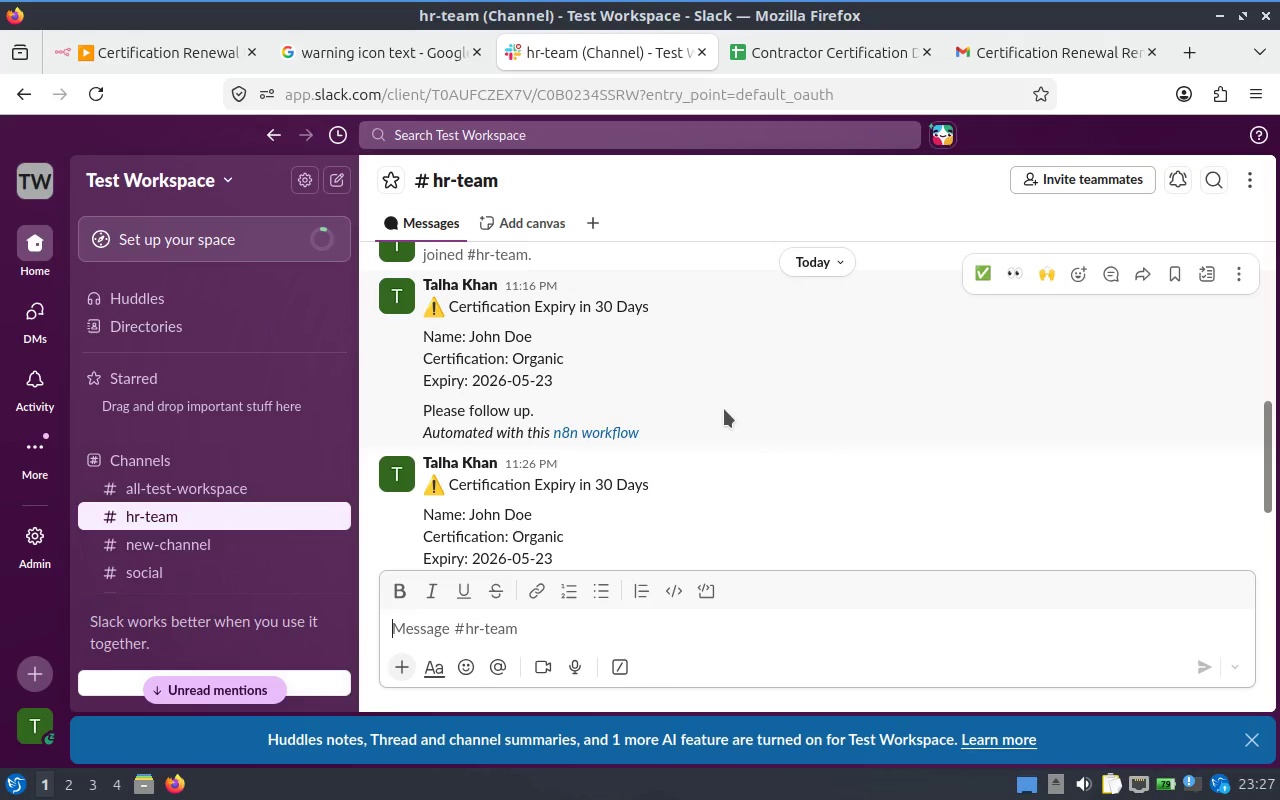 
scroll: coordinate [724, 409], scroll_direction: up, amount: 2.0
 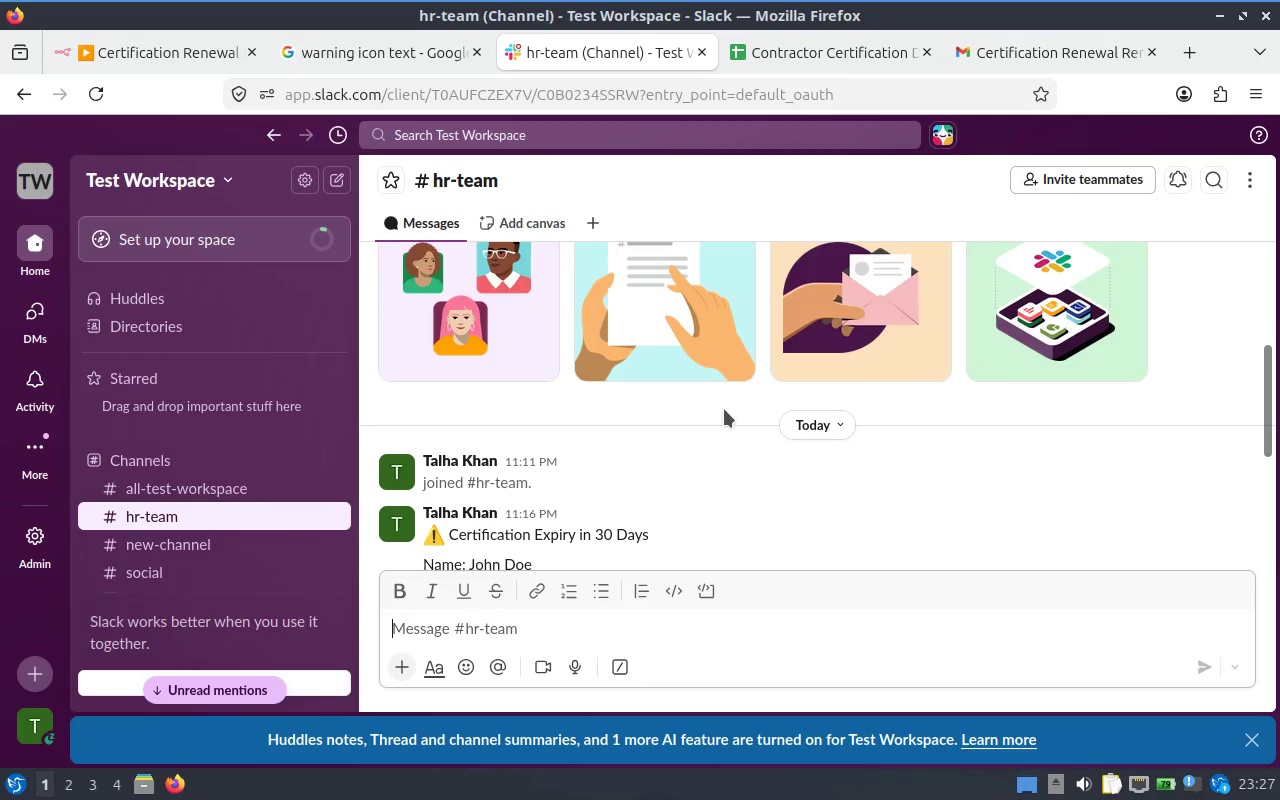 
scroll: coordinate [724, 409], scroll_direction: down, amount: 12.0
 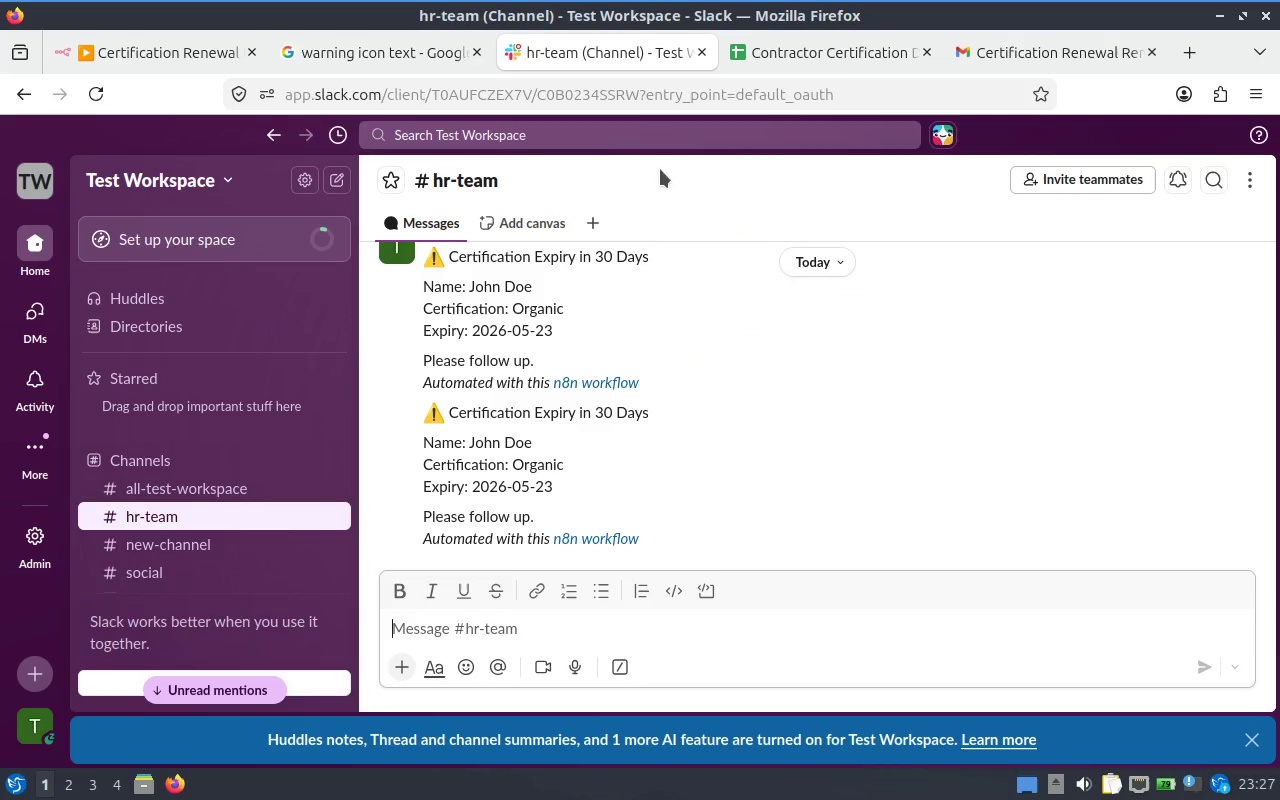 
mouse_move([323, 46])
 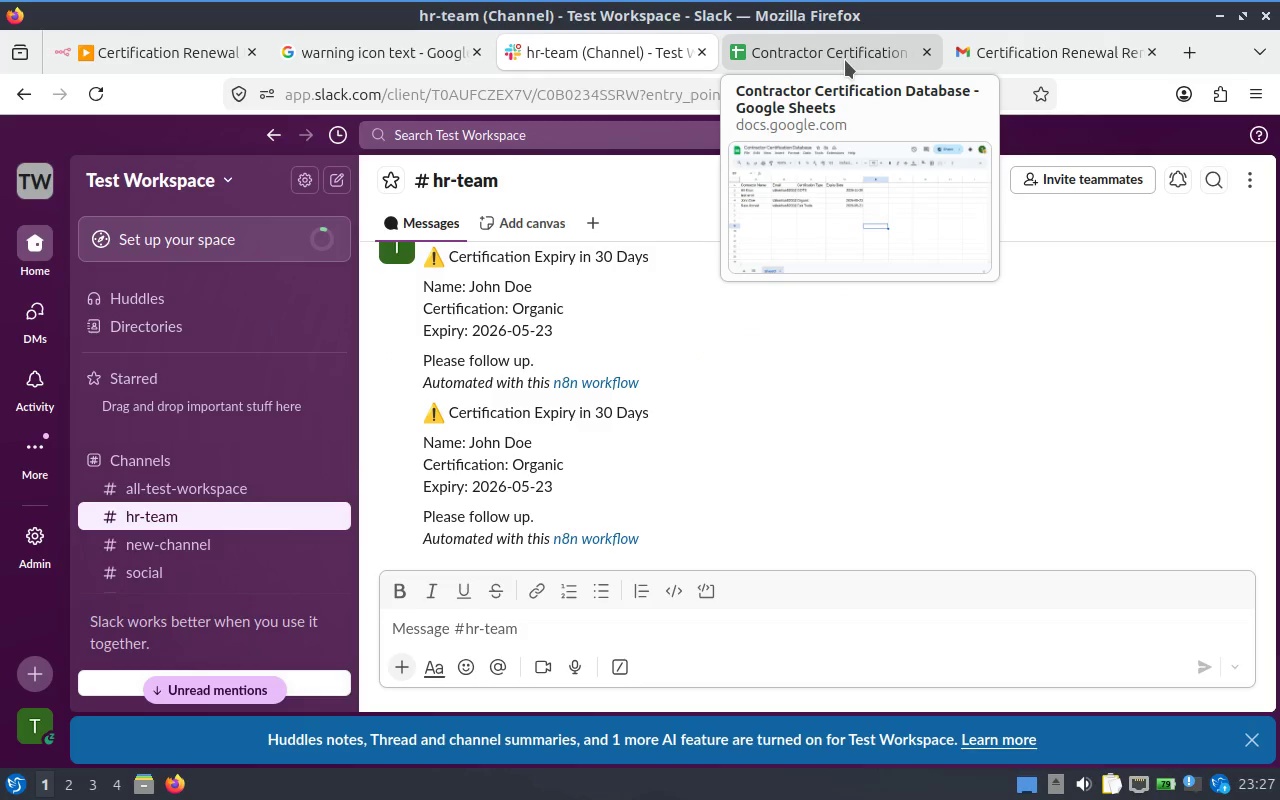 
left_click([845, 60])
 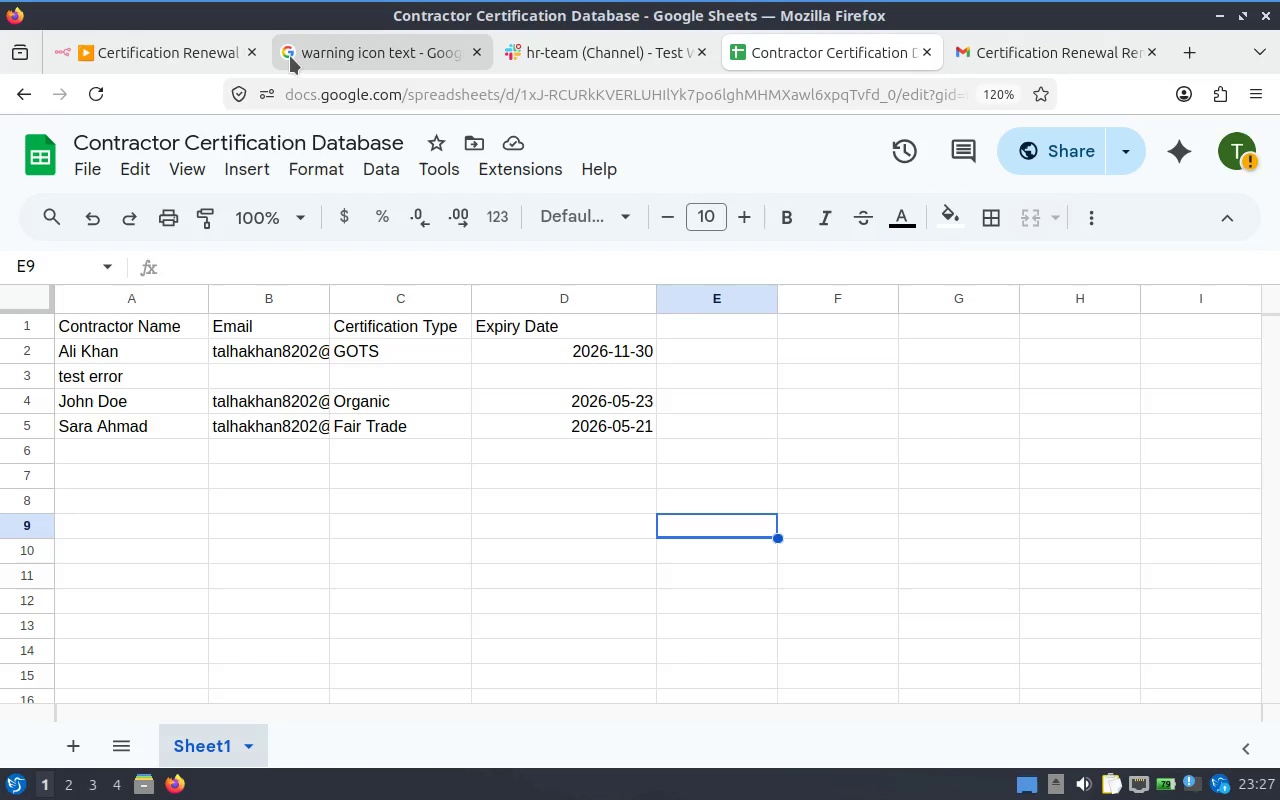 
left_click([159, 50])
 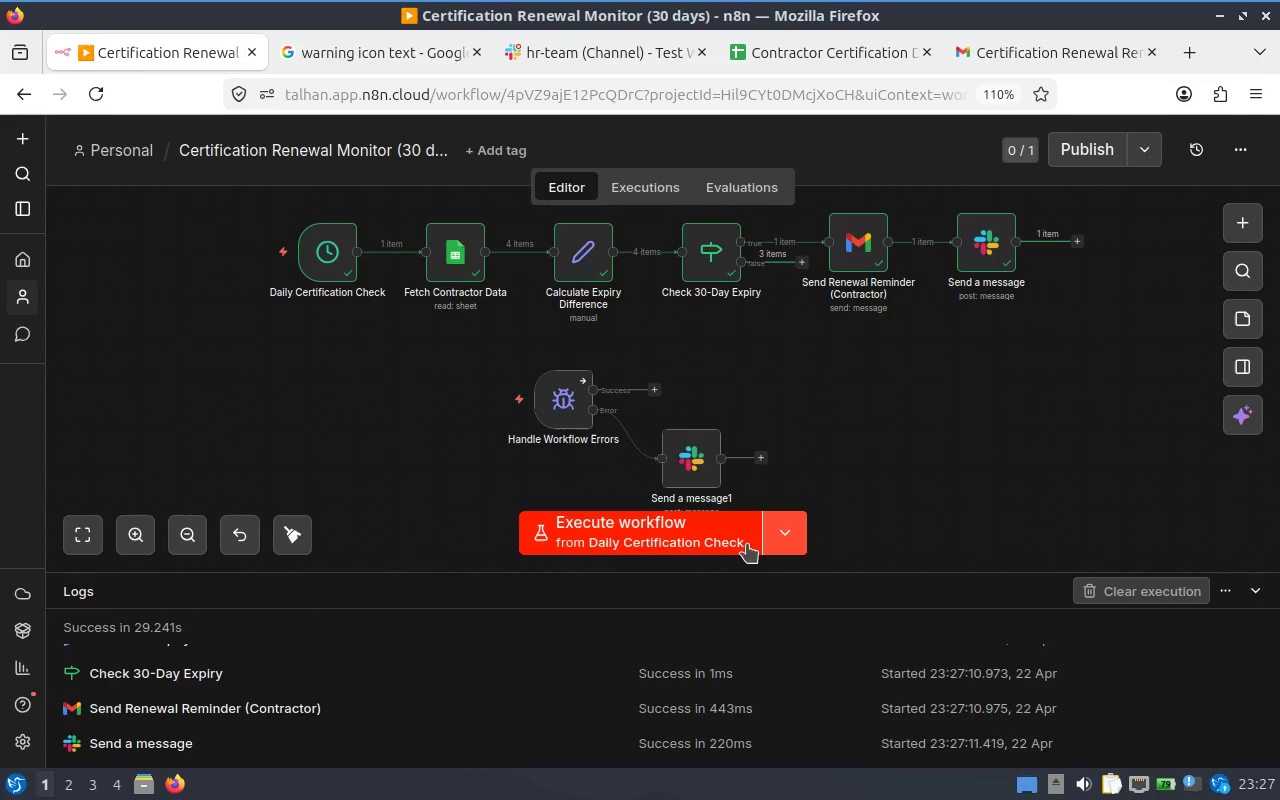 
left_click([759, 533])
 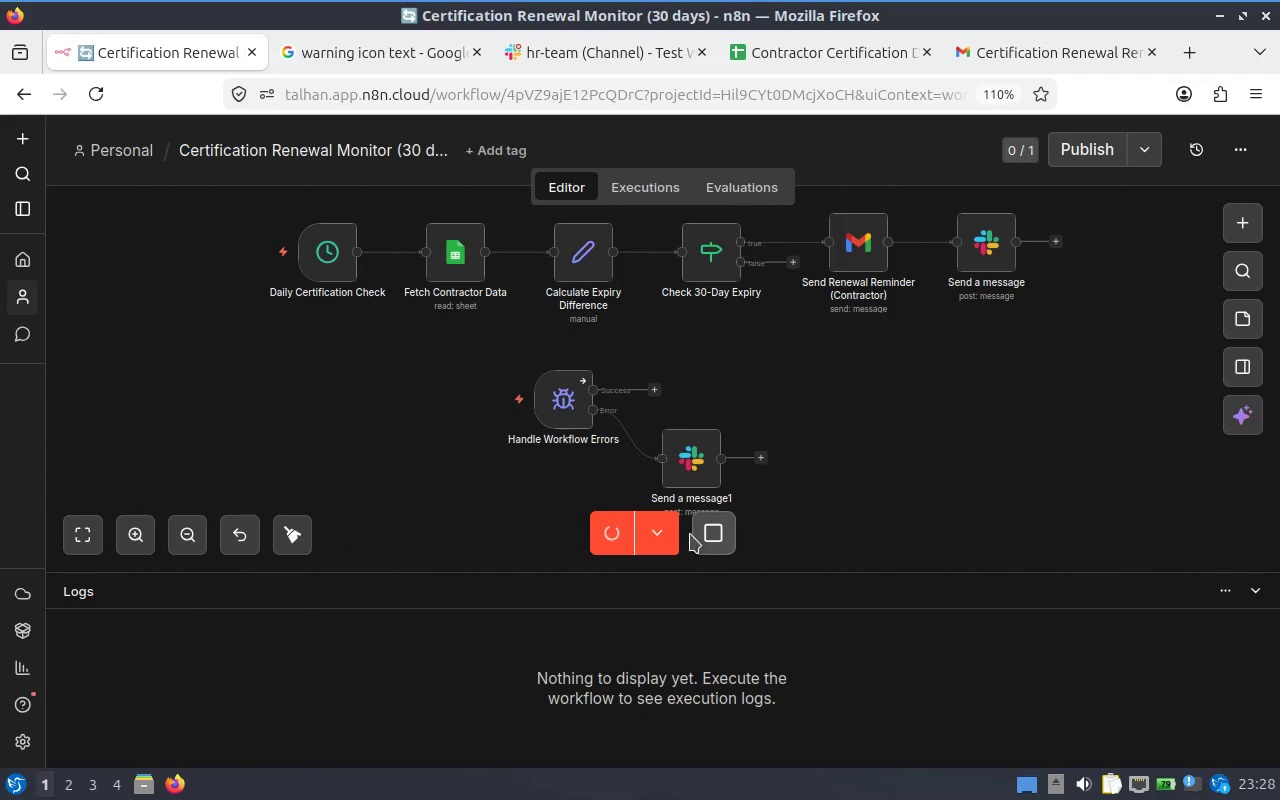 
left_click([589, 526])
 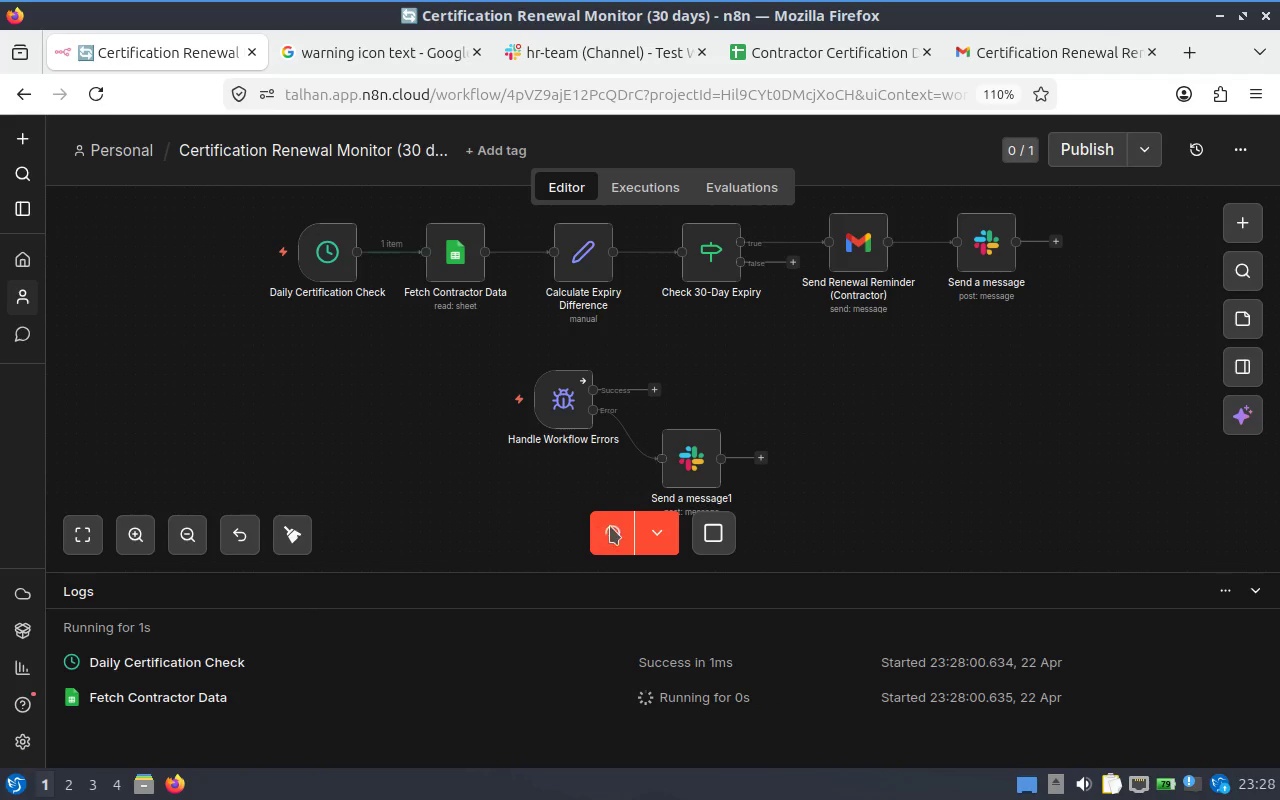 
left_click([611, 526])
 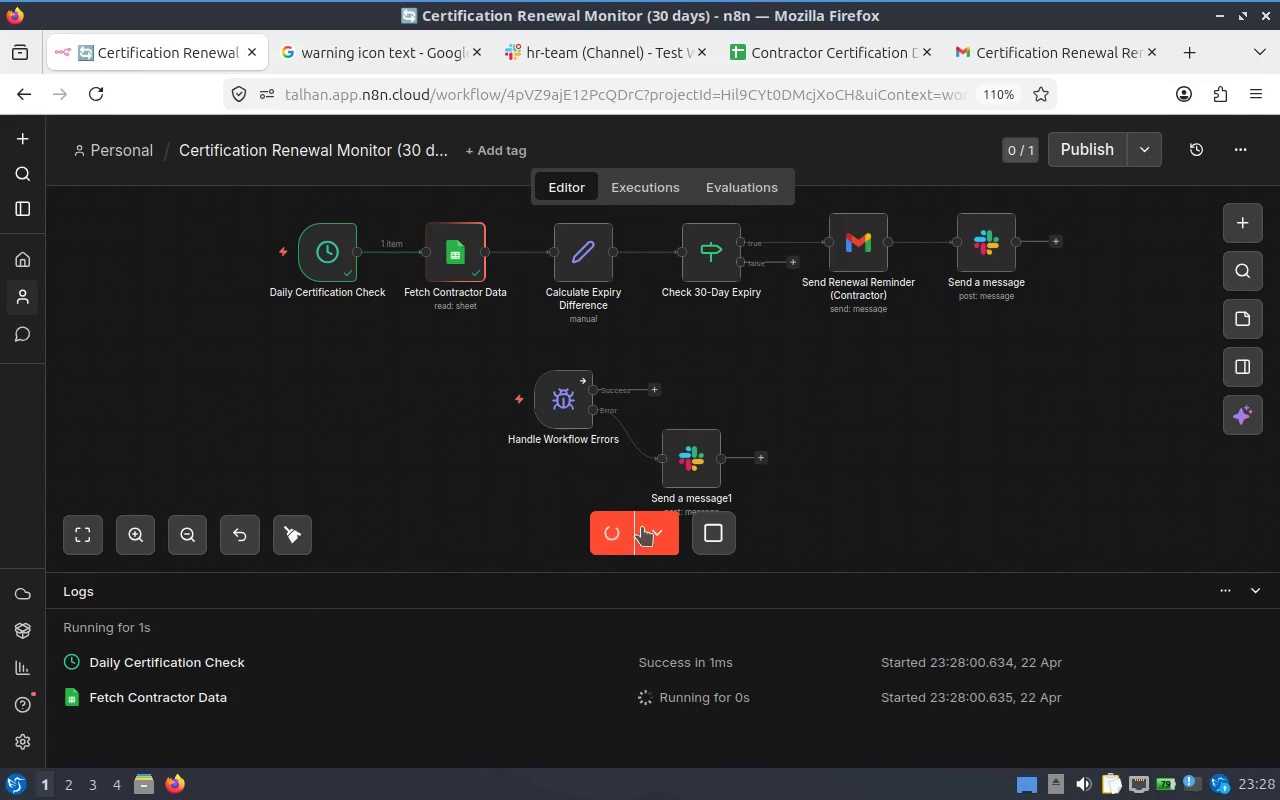 
left_click([653, 527])
 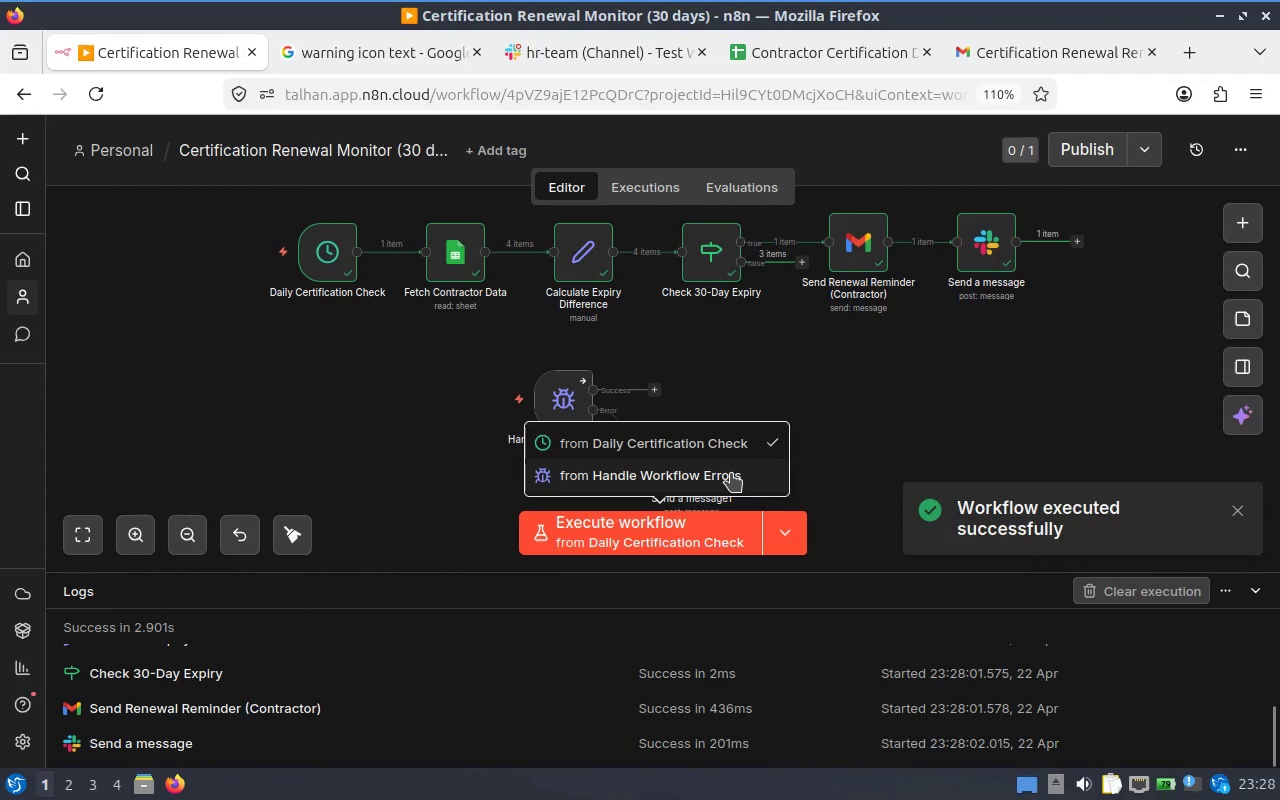 
left_click([730, 475])
 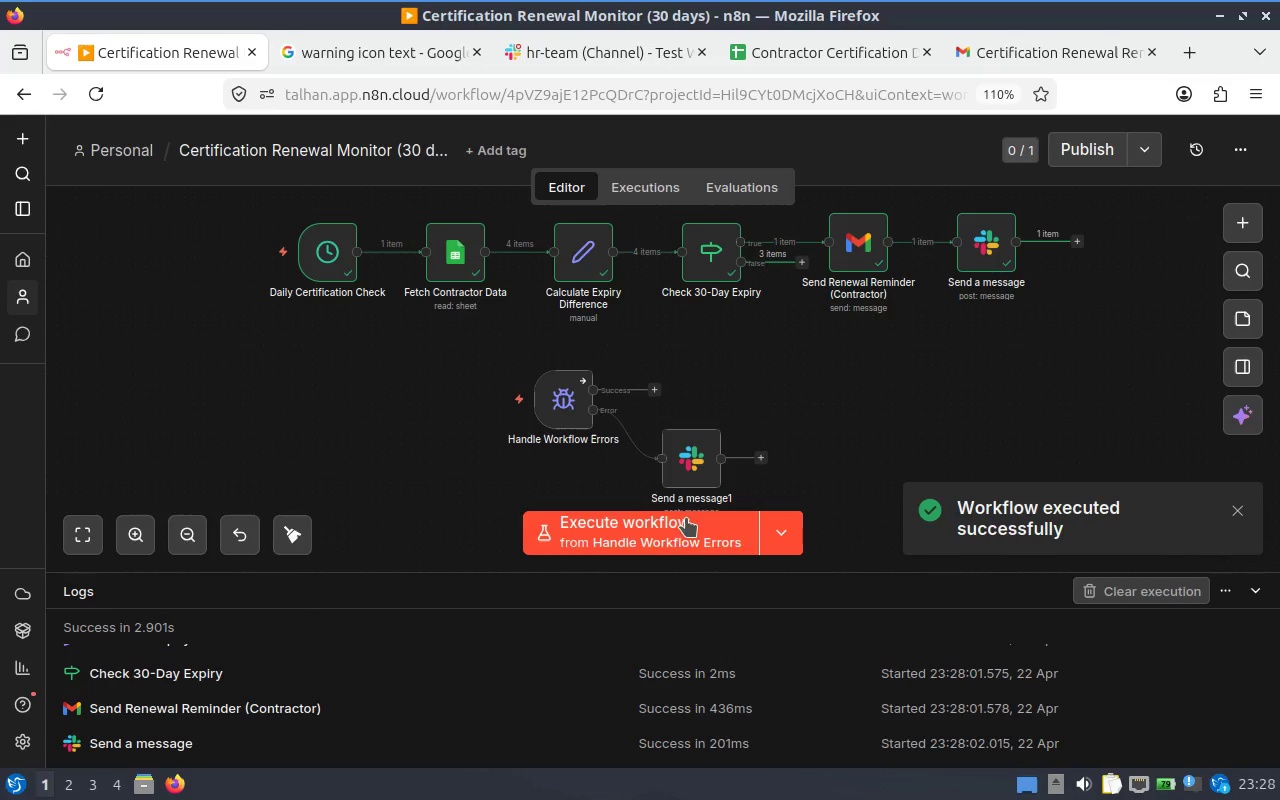 
left_click([670, 532])
 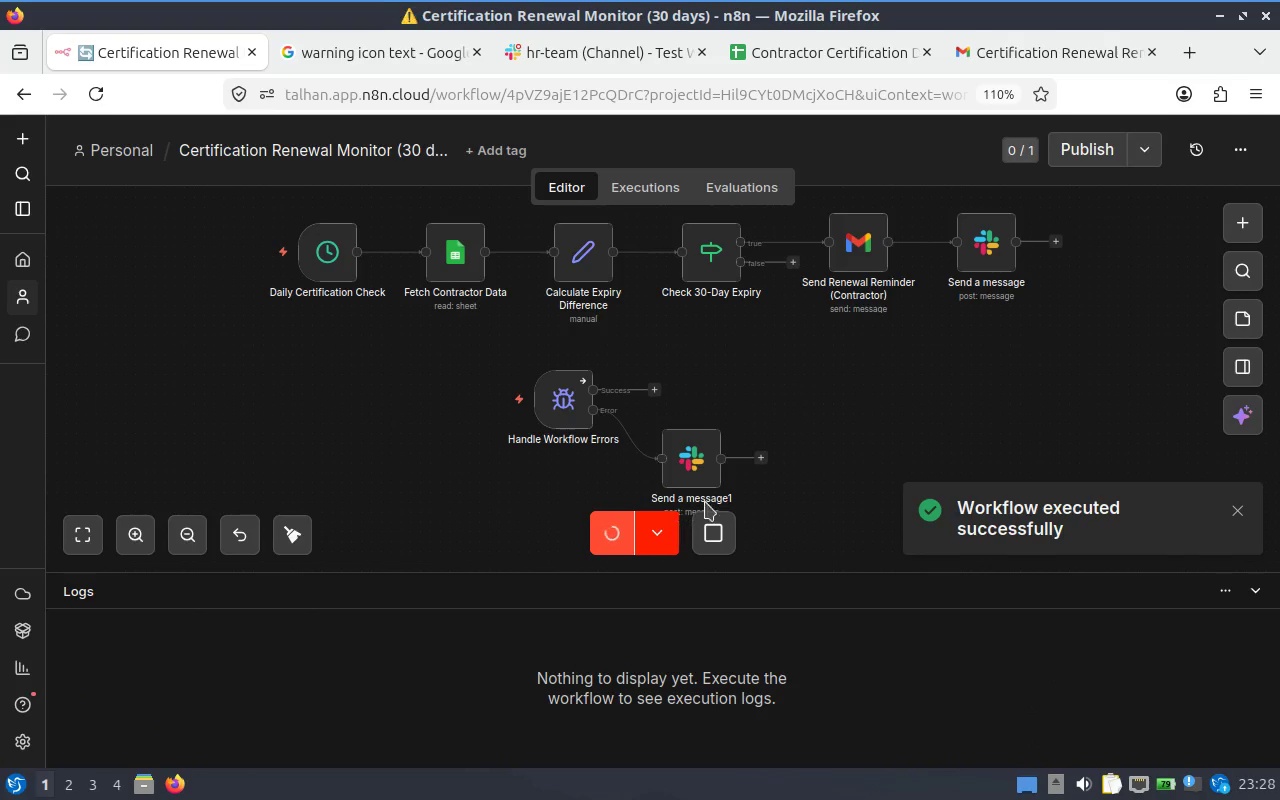 
mouse_move([1032, 467])
 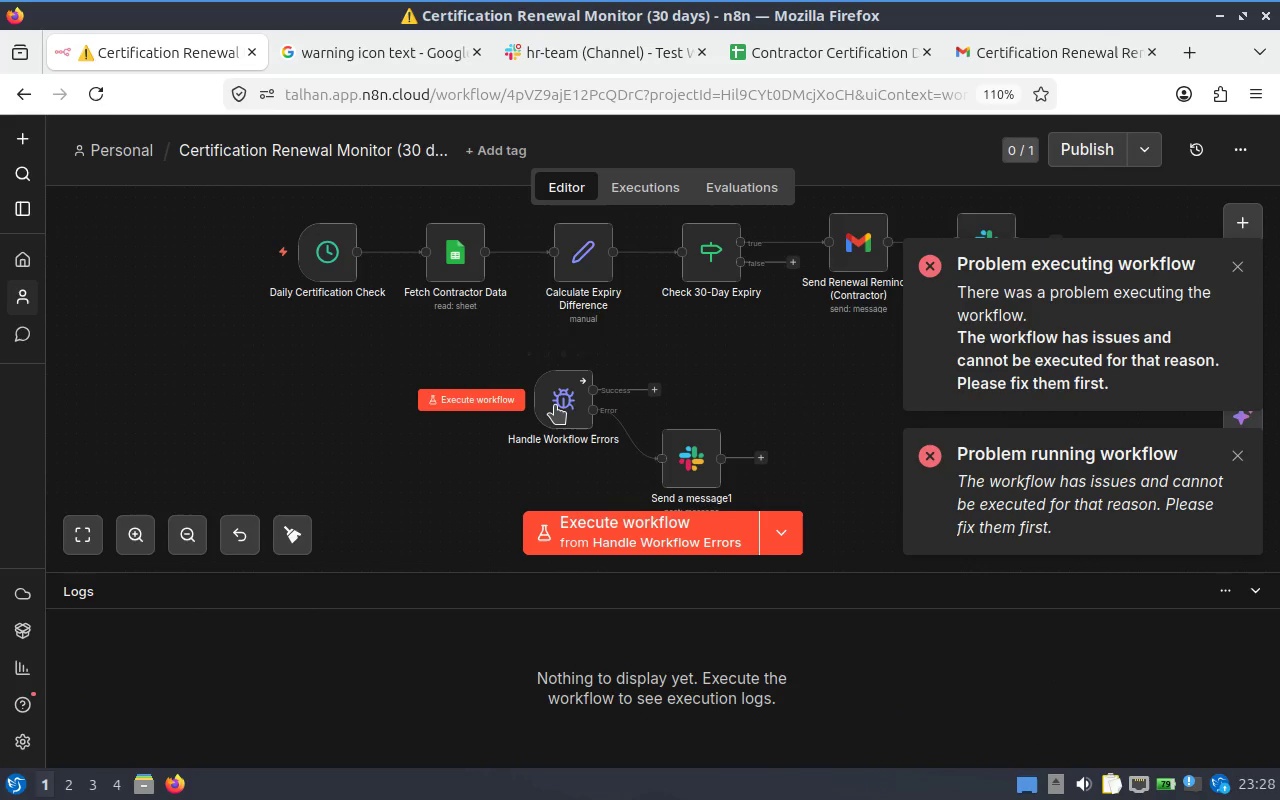 
mouse_move([580, 382])
 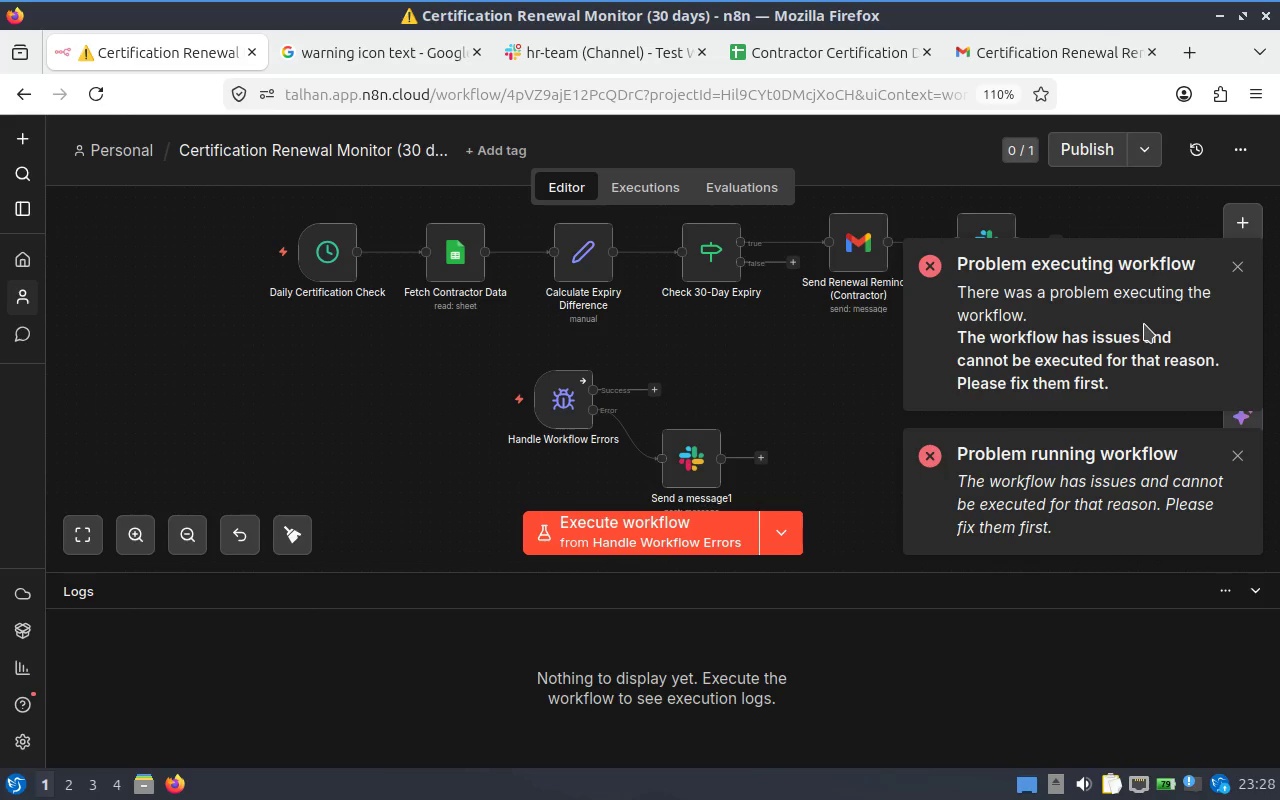 
left_click([1144, 324])
 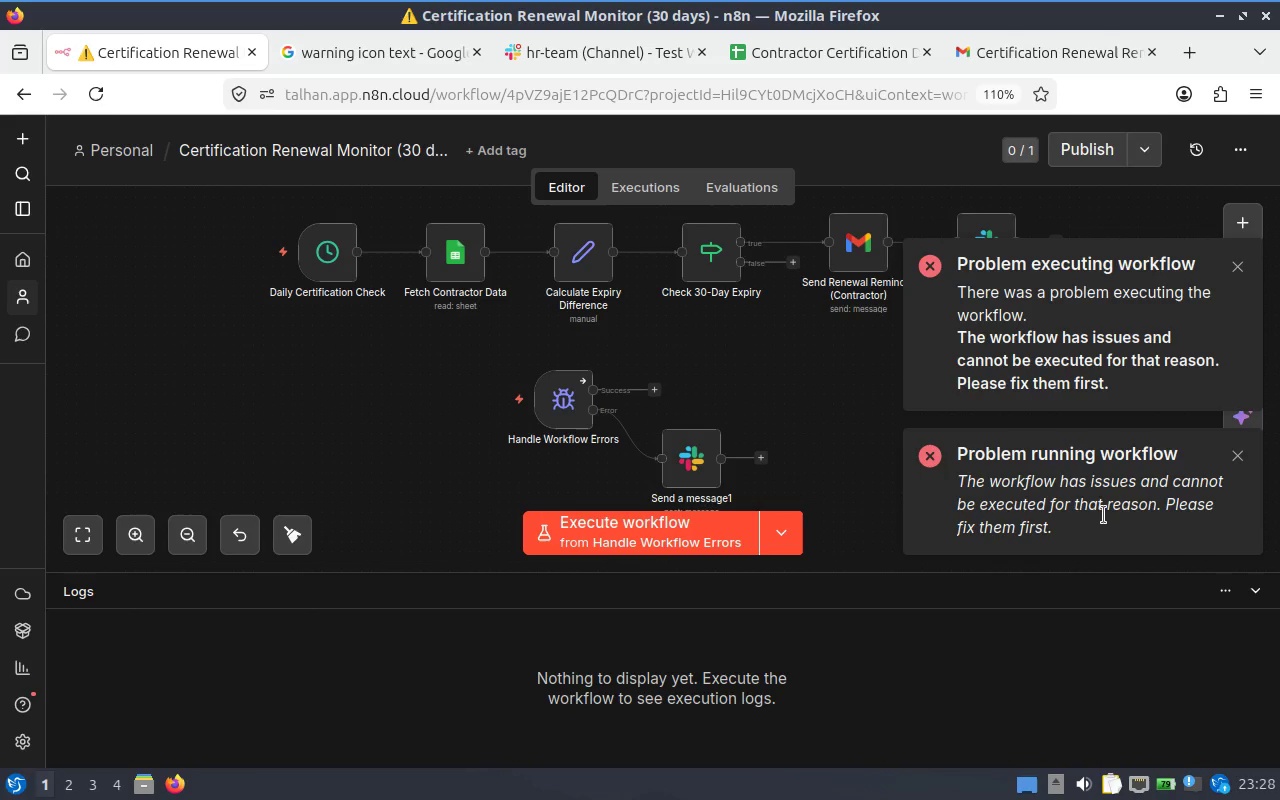 
left_click([543, 408])
 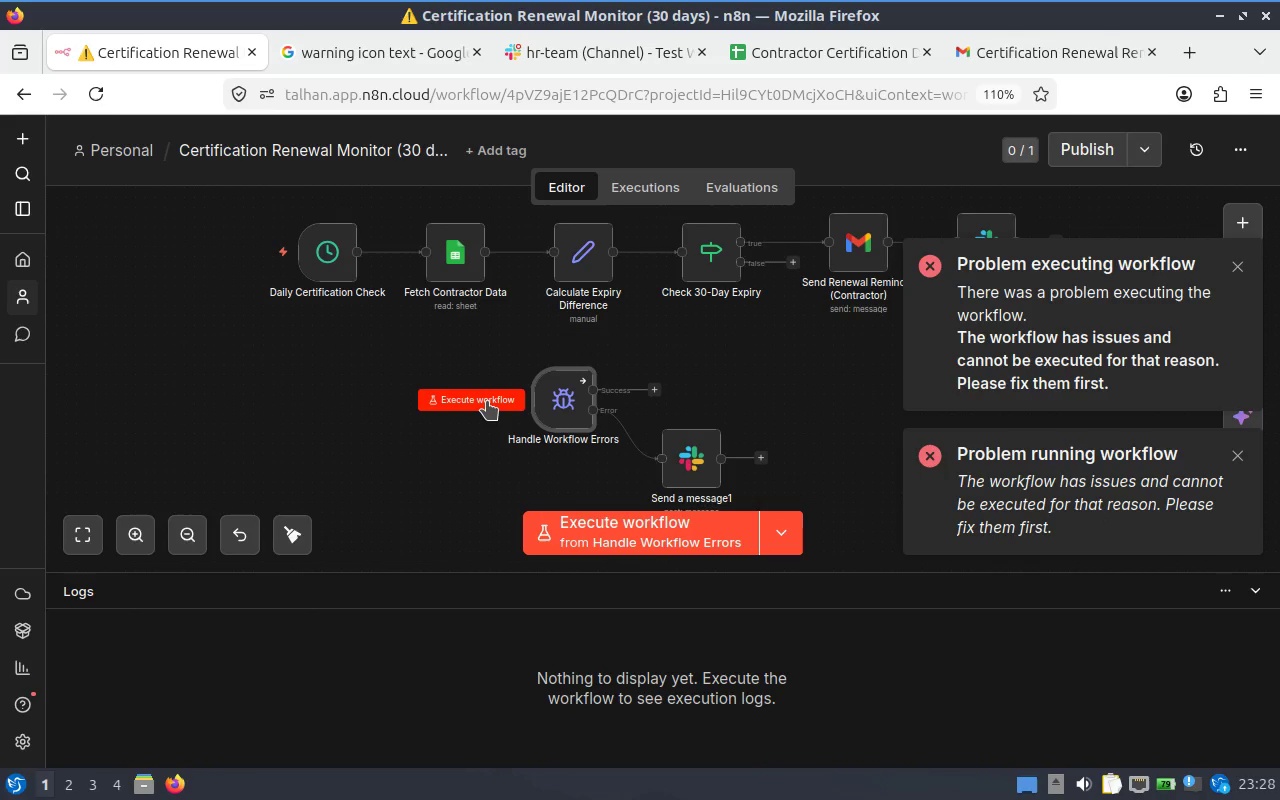 
left_click([487, 401])
 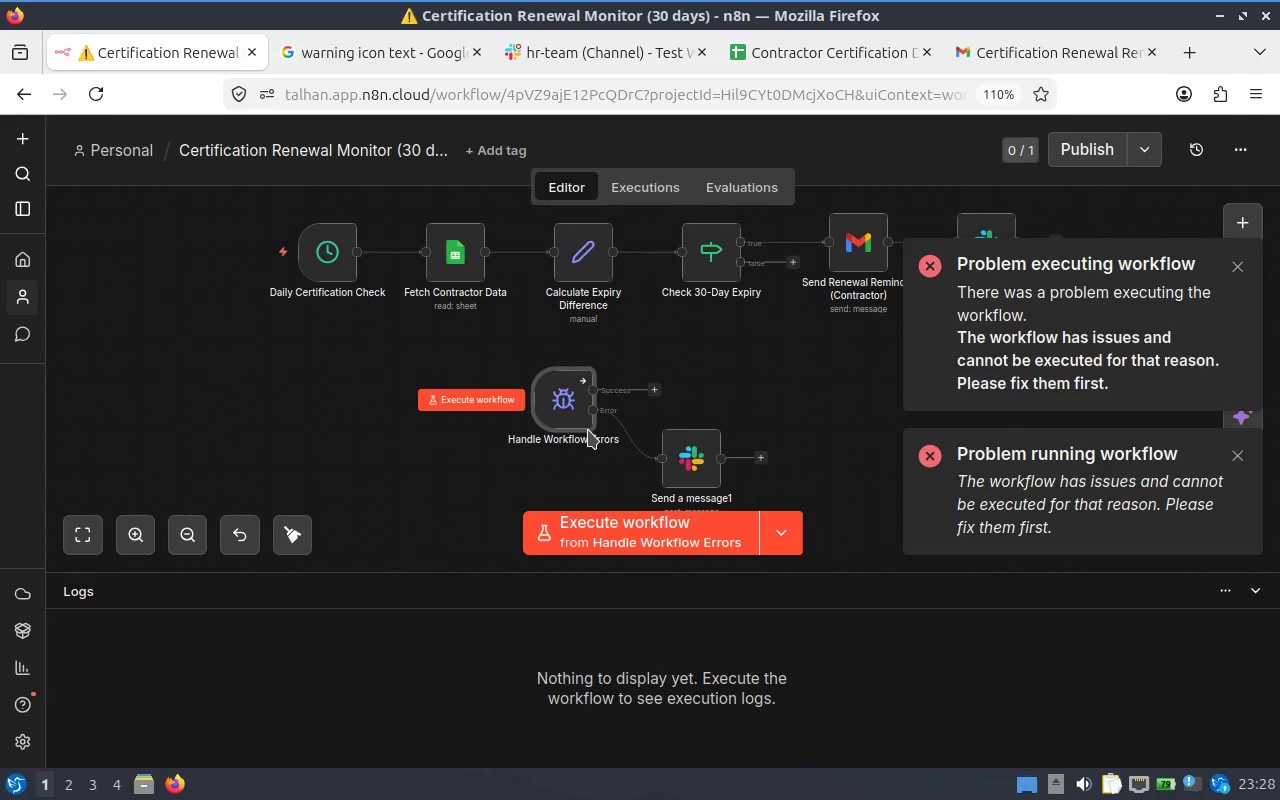 
right_click([560, 412])
 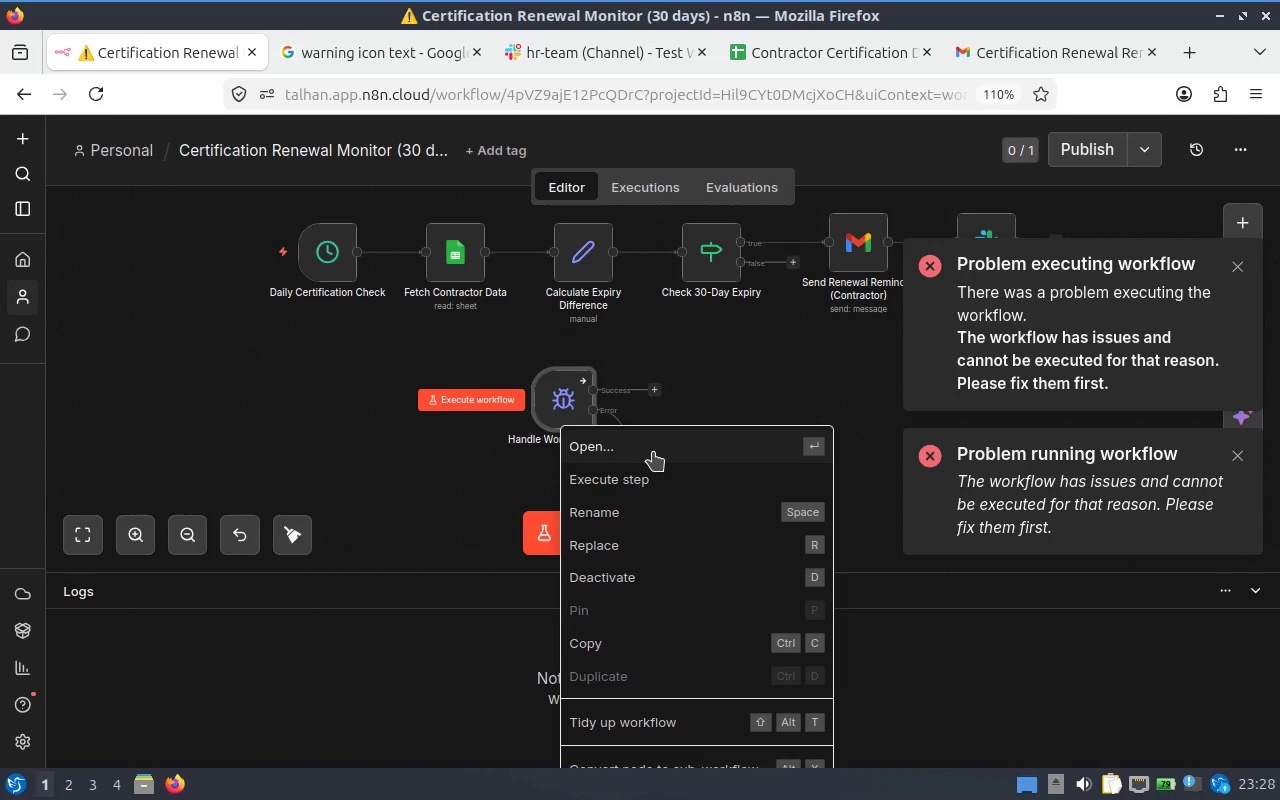 
left_click([653, 452])
 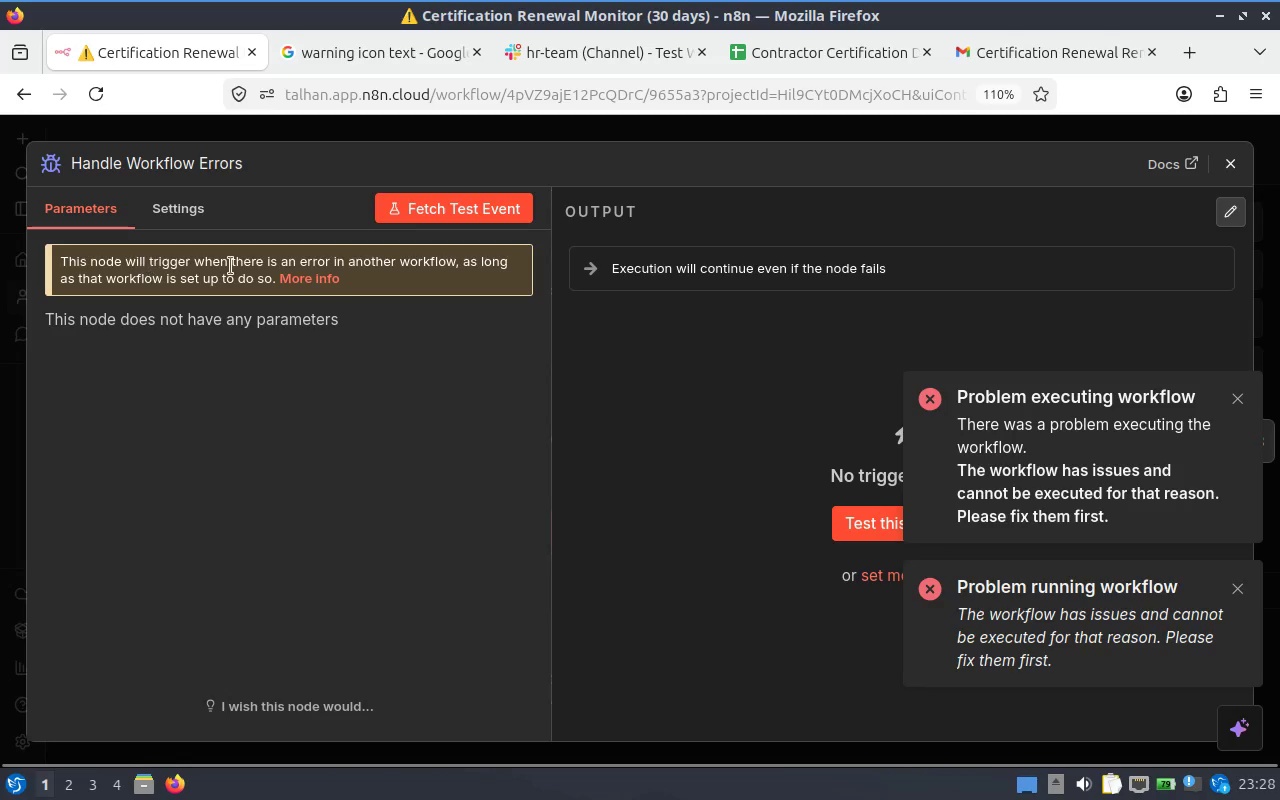 
wait(8.13)
 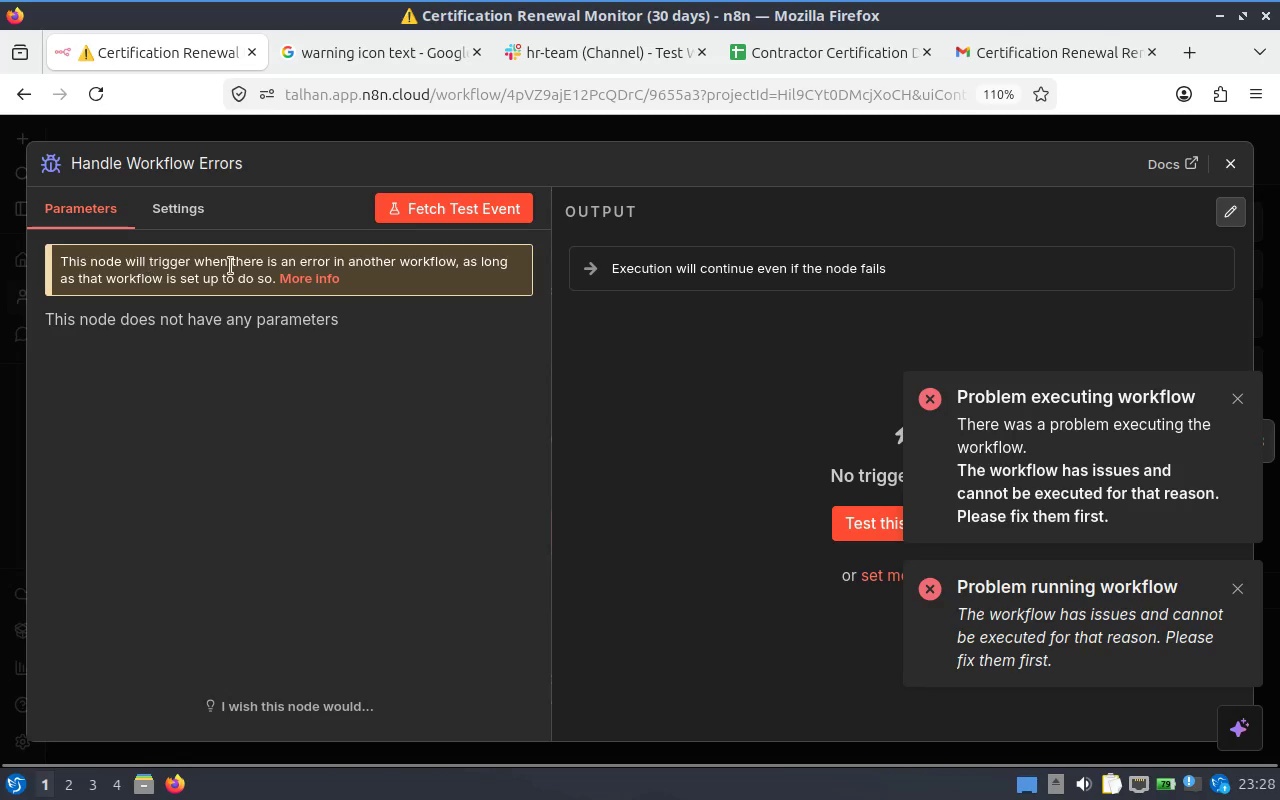 
left_click([297, 273])
 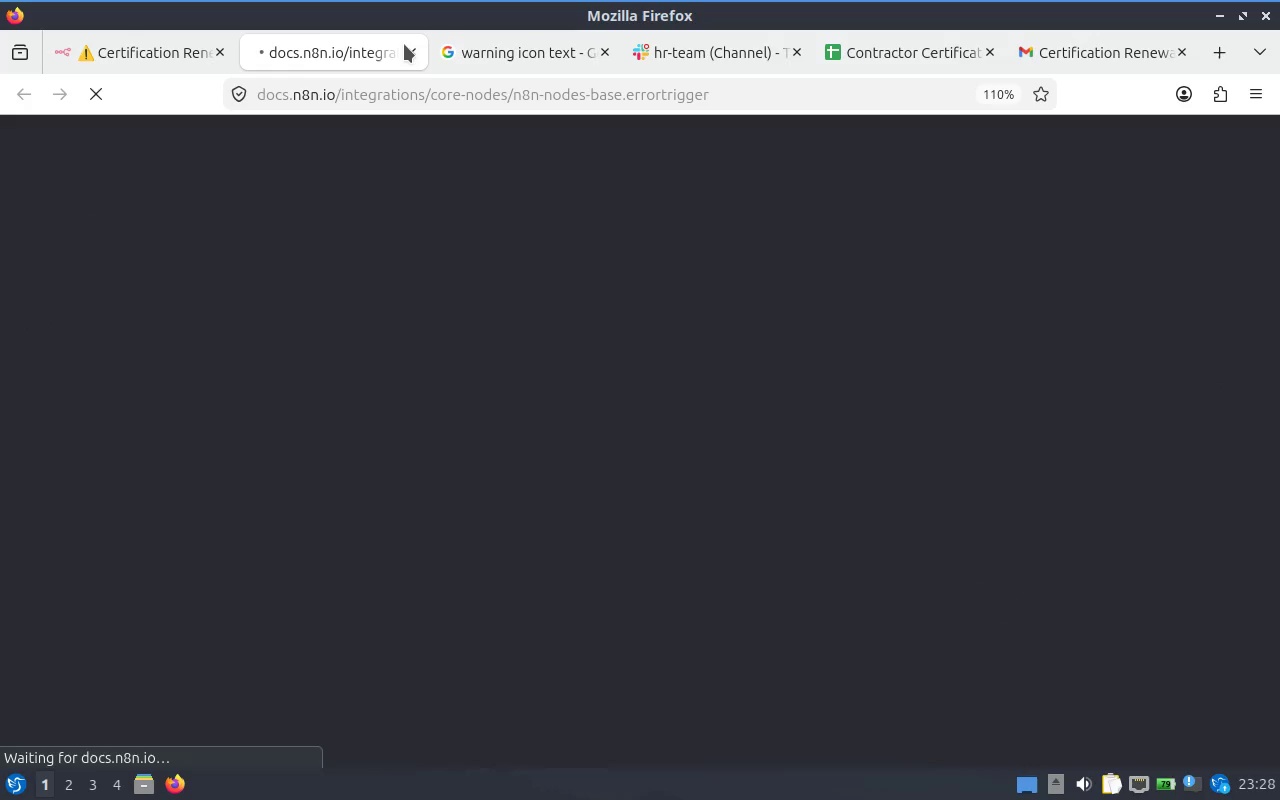 
left_click([408, 44])
 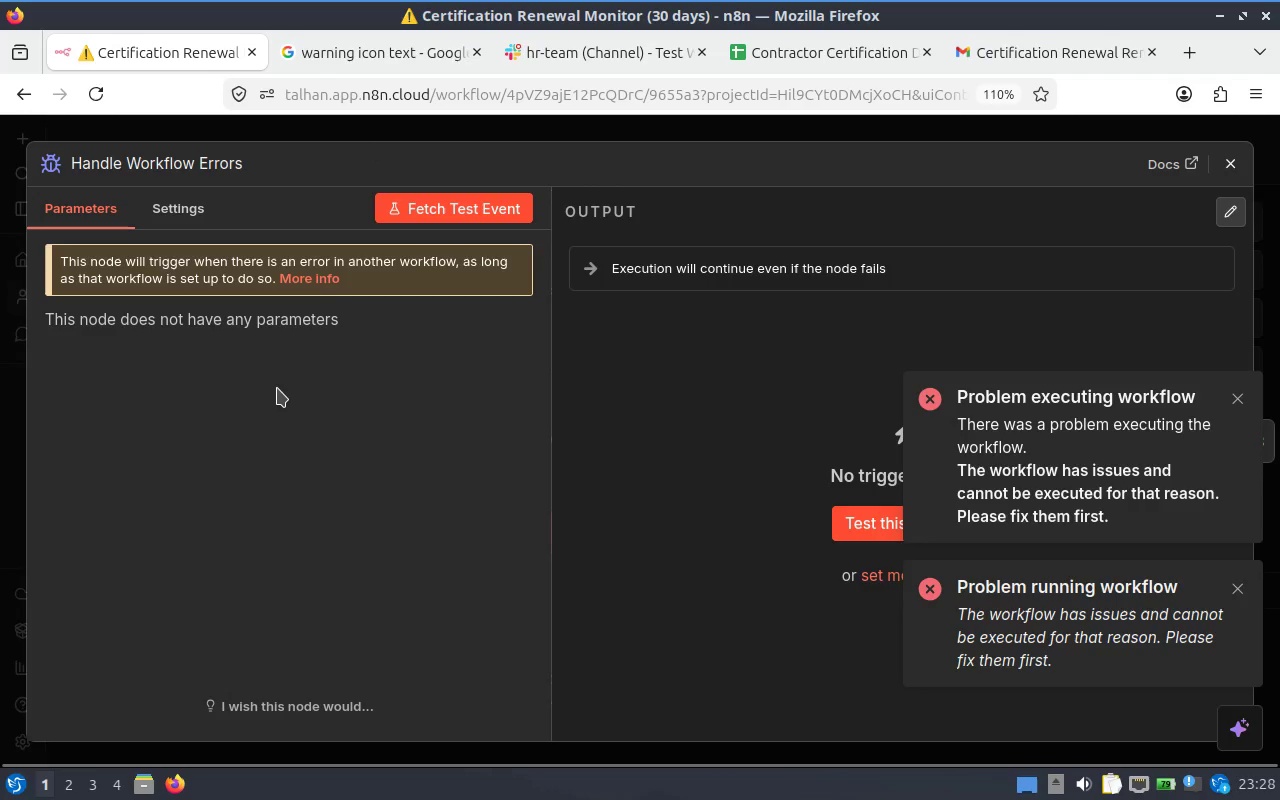 
left_click([276, 395])
 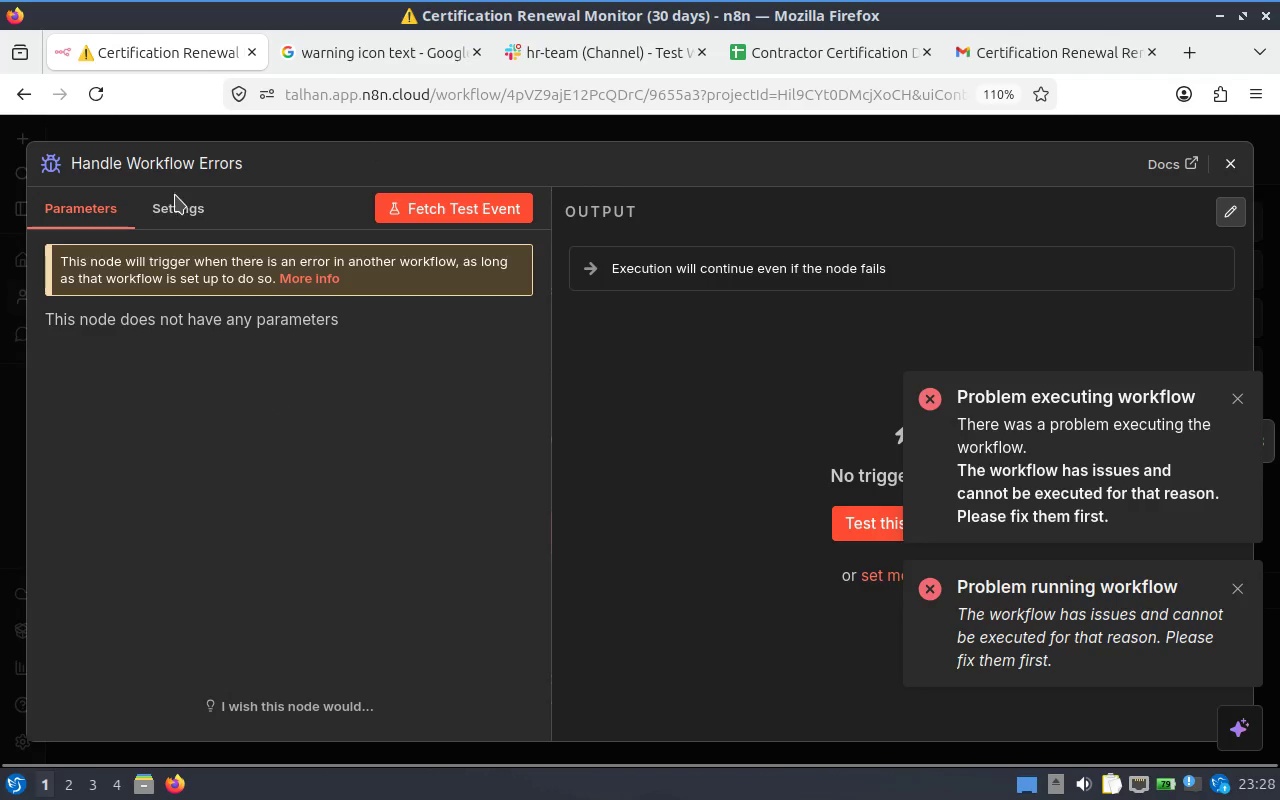 
left_click([169, 216])
 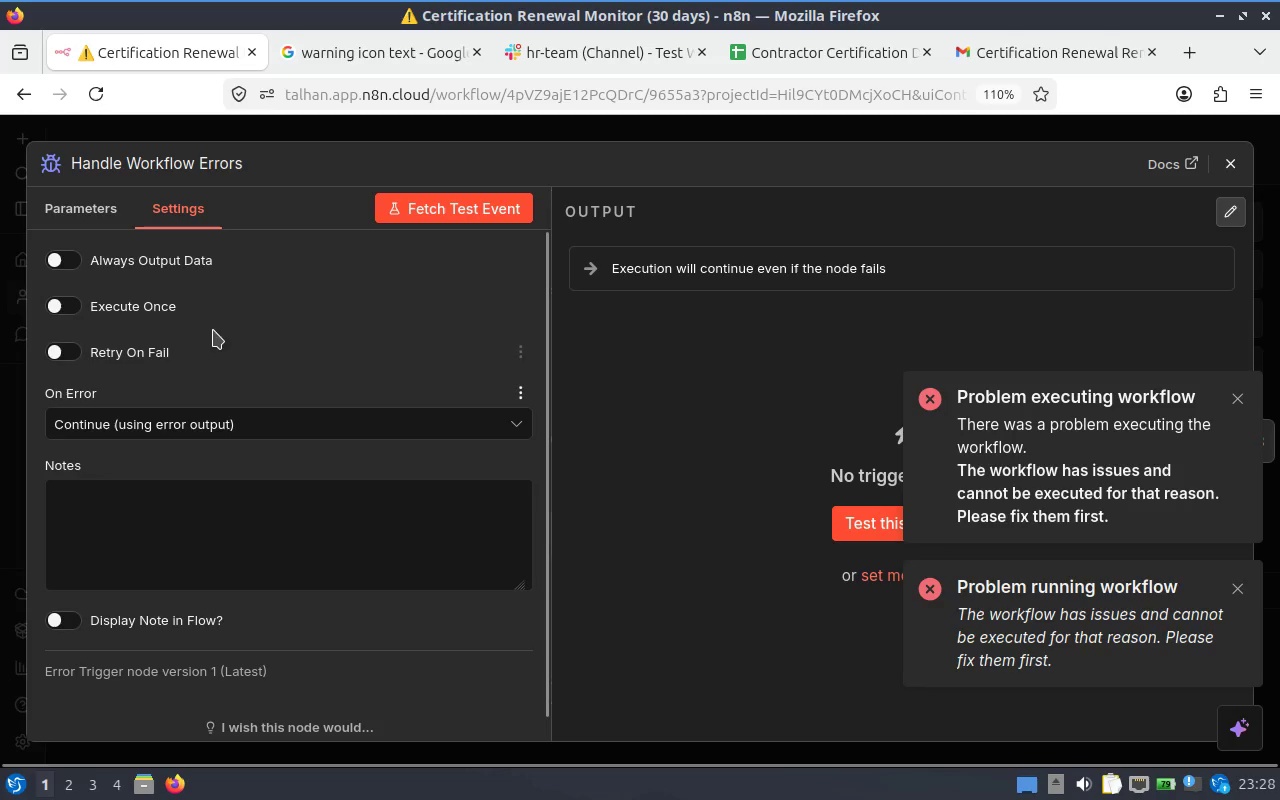 
scroll: coordinate [226, 333], scroll_direction: up, amount: 2.0
 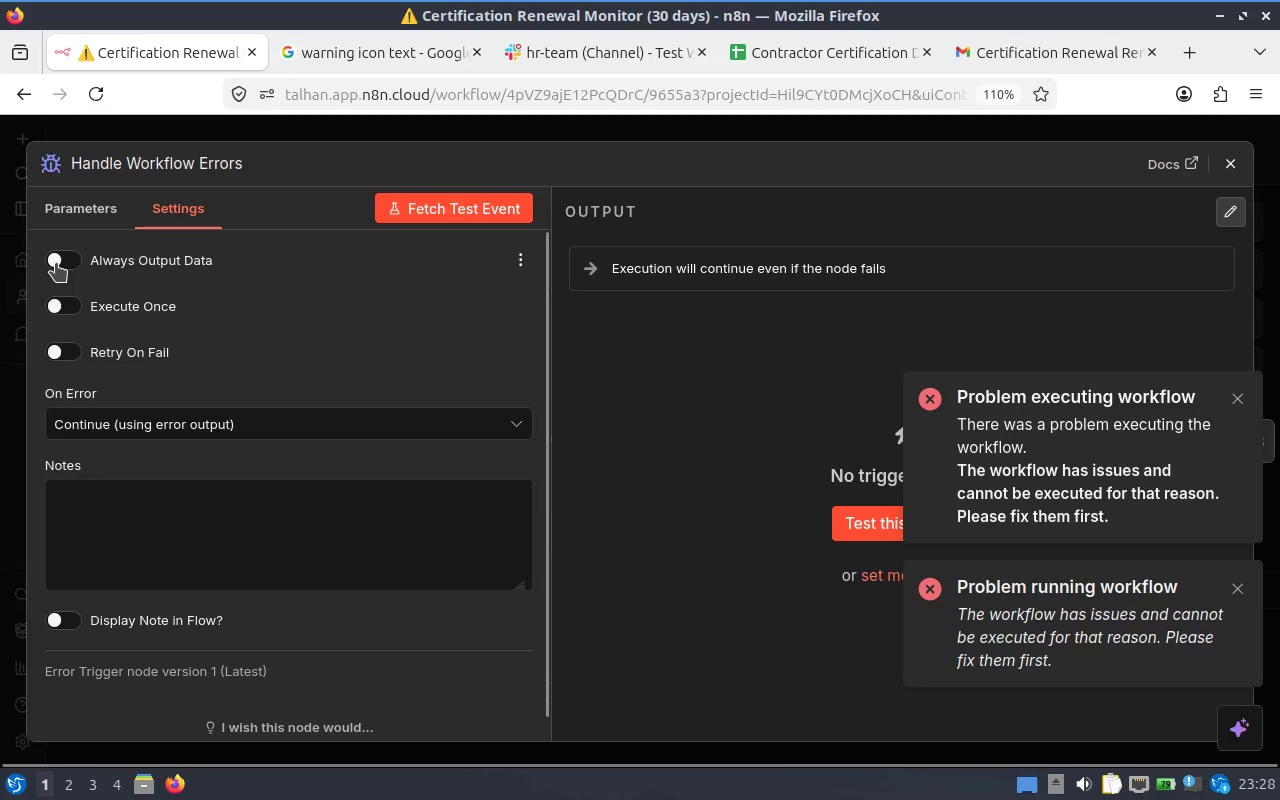 
left_click([56, 263])
 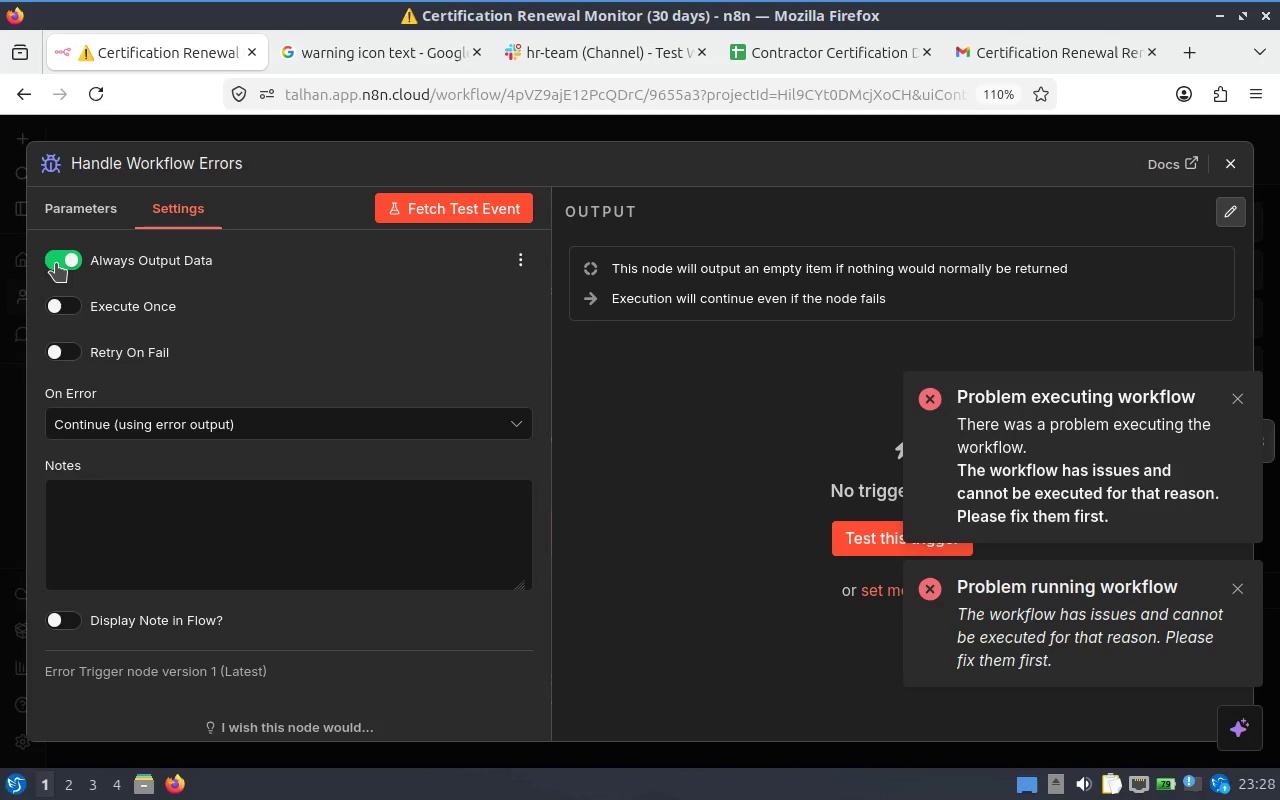 
wait(6.89)
 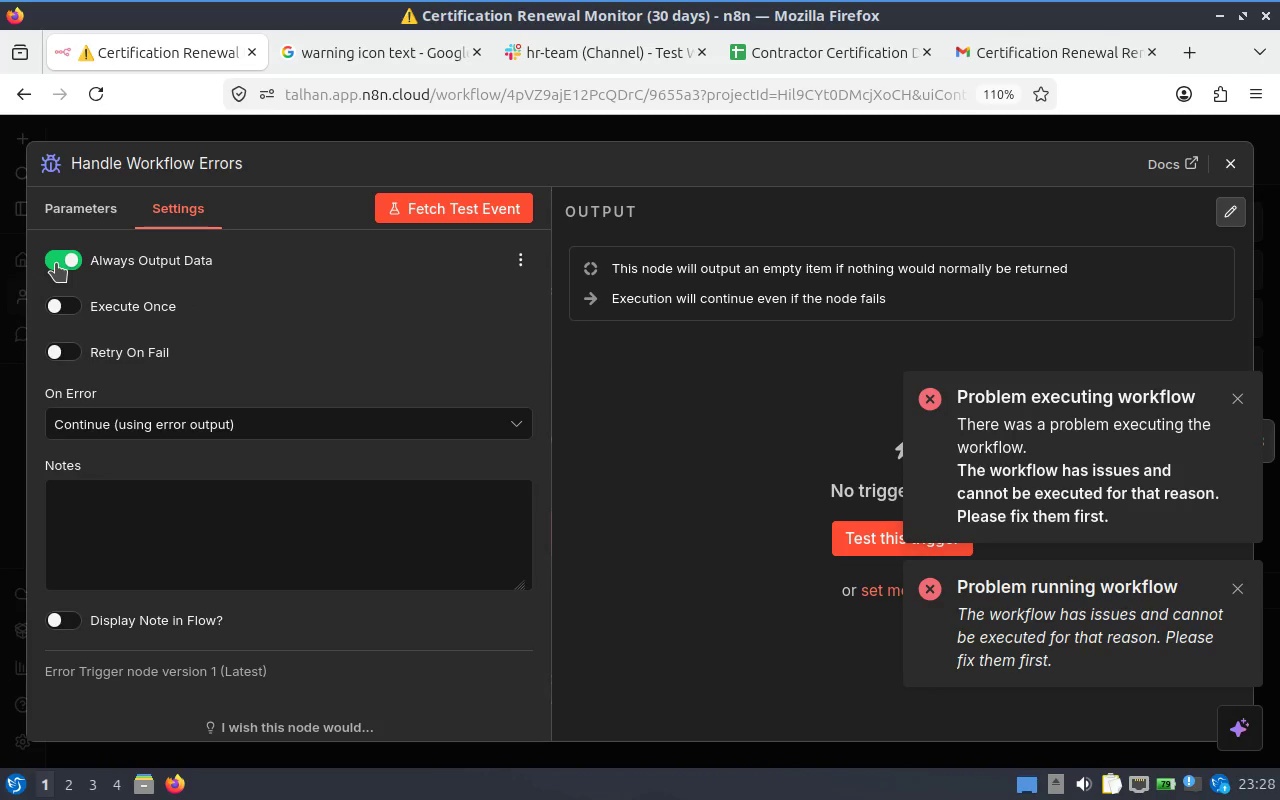 
left_click([56, 263])
 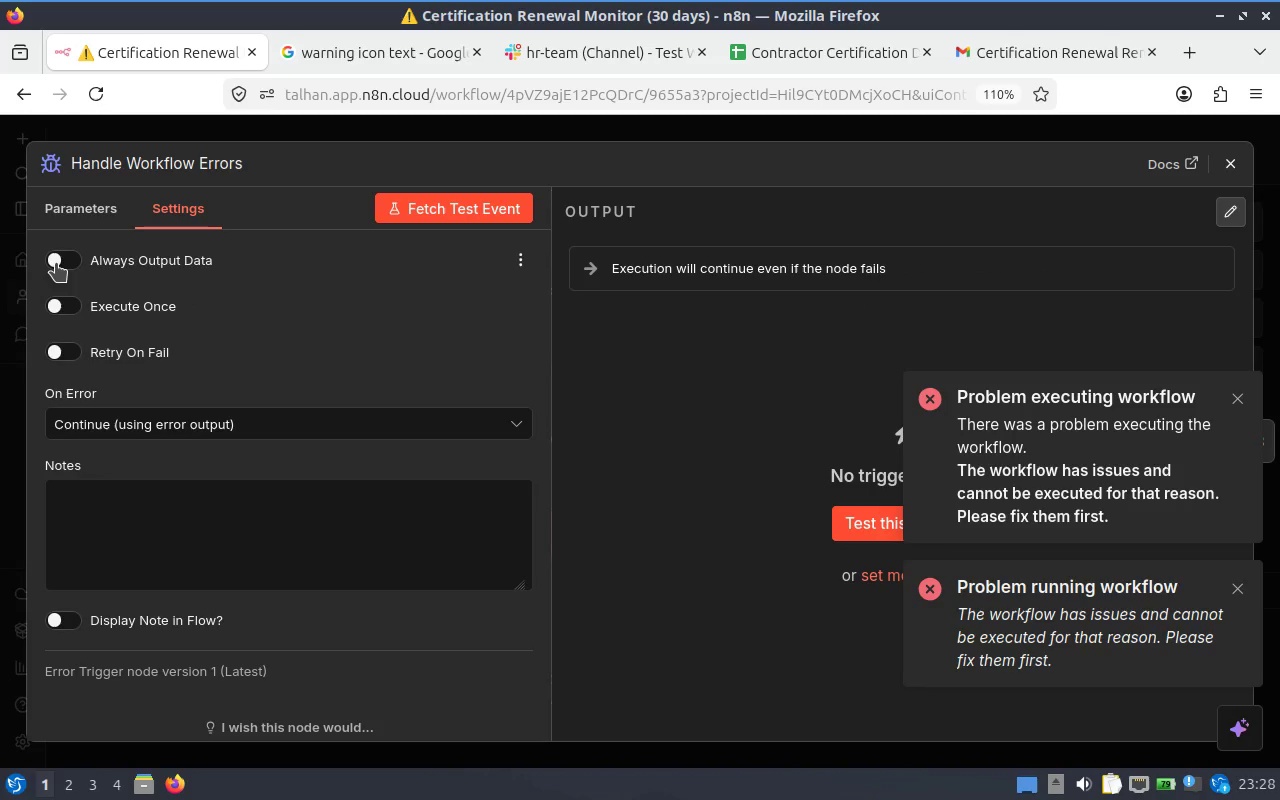 
left_click([56, 263])
 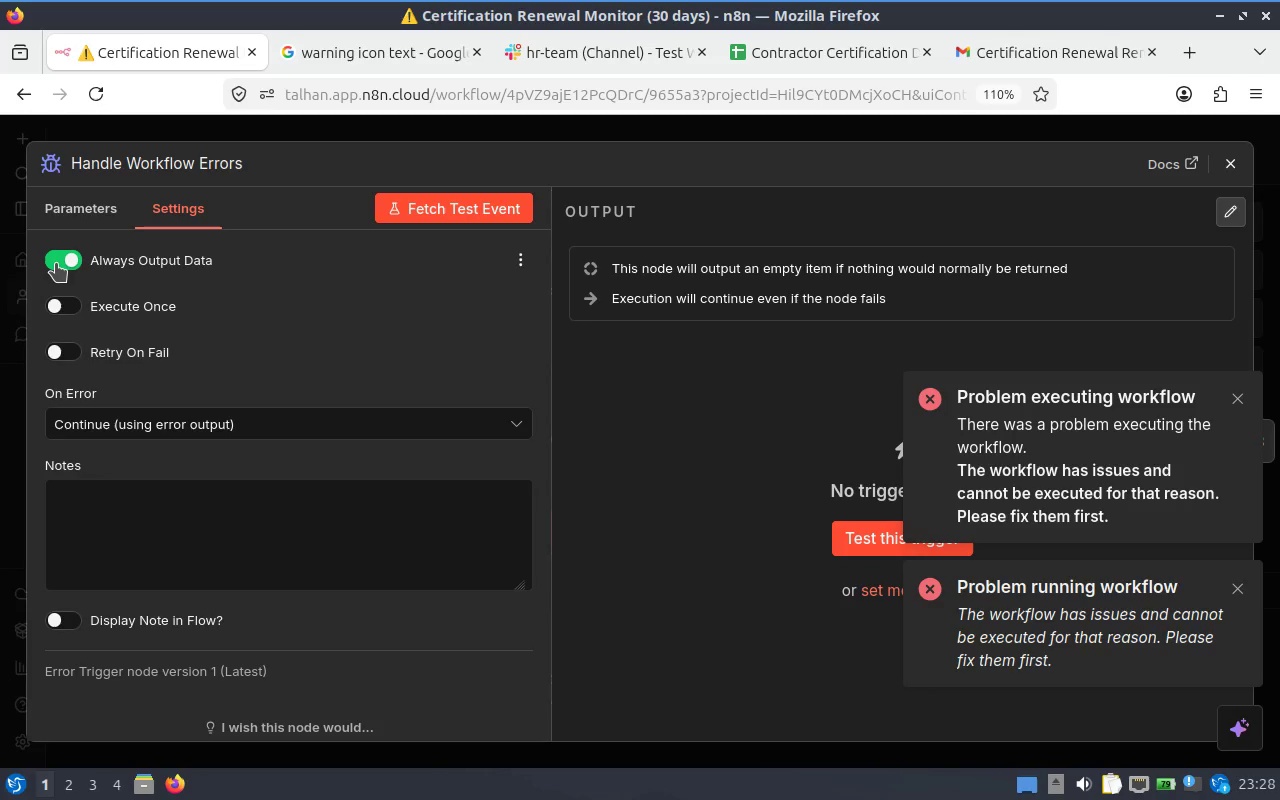 
left_click([56, 263])
 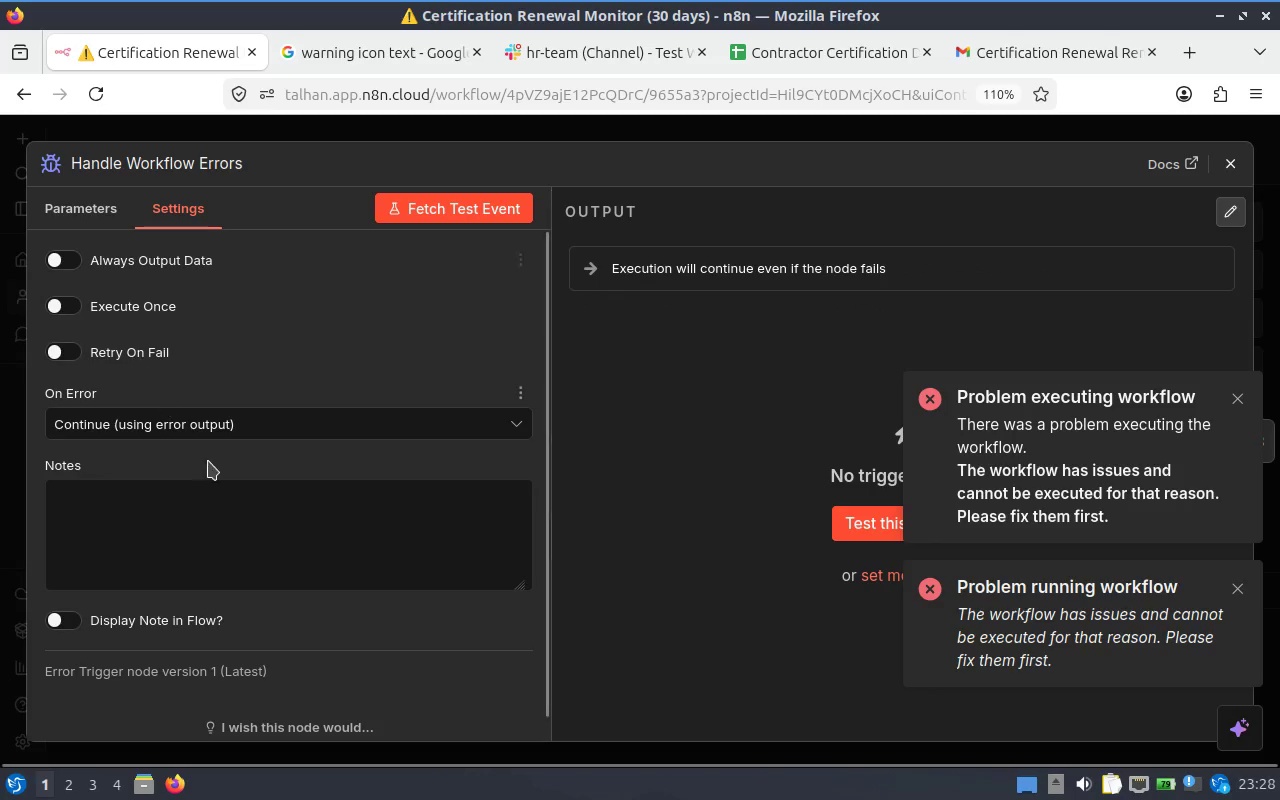 
scroll: coordinate [233, 454], scroll_direction: down, amount: 2.0
 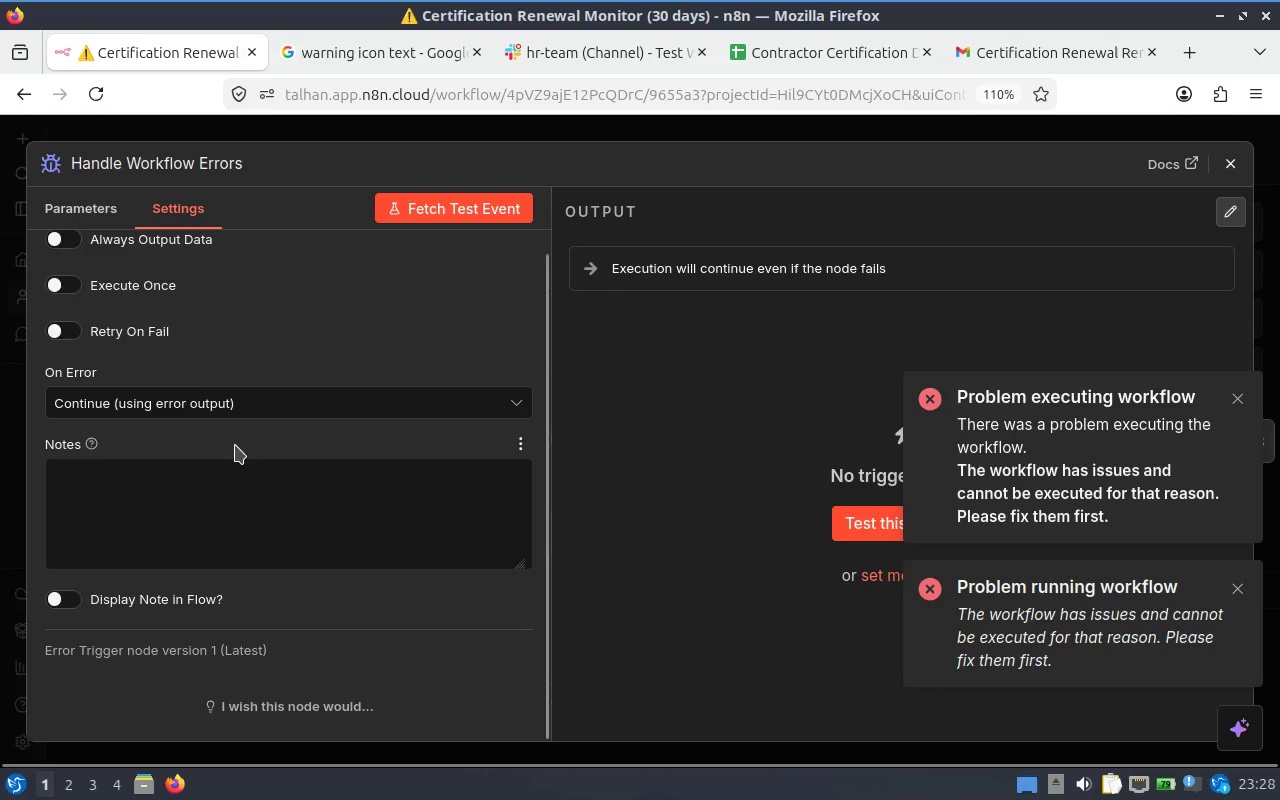 
mouse_move([260, 440])
 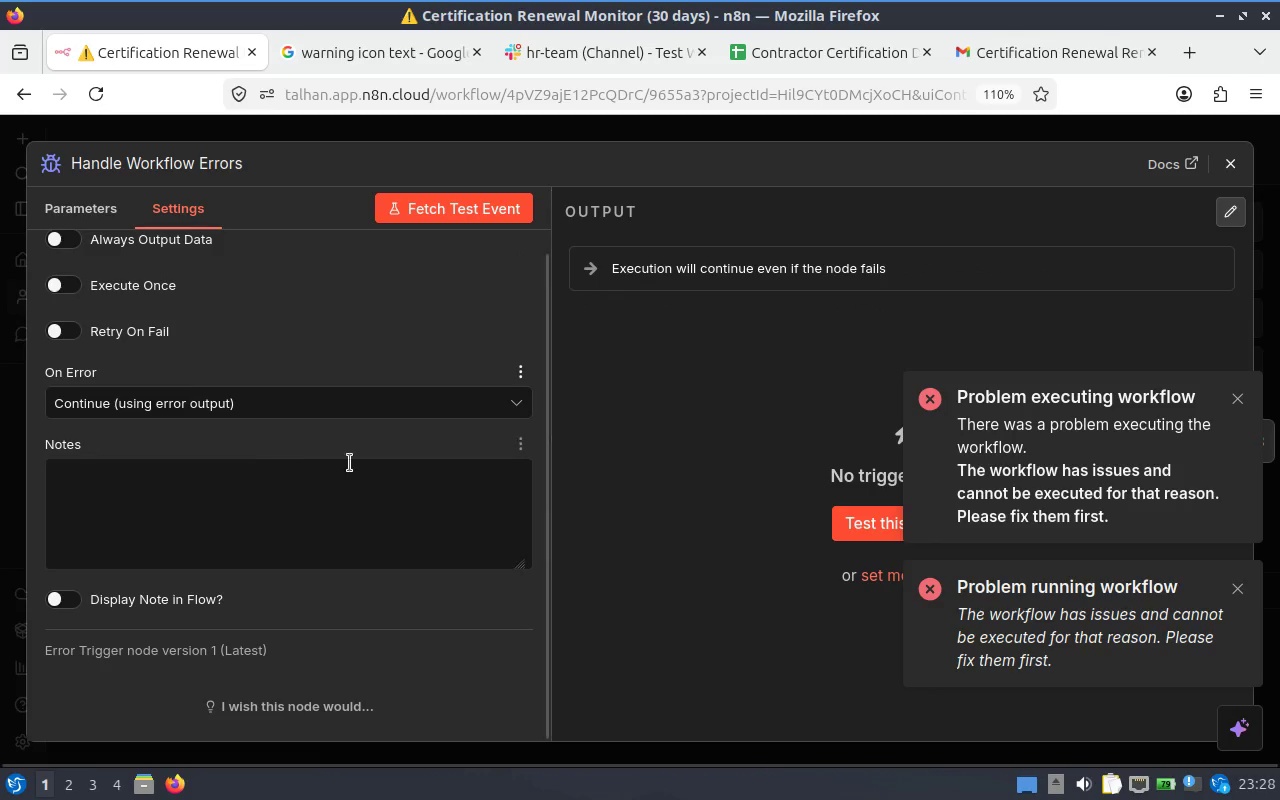 
scroll: coordinate [416, 466], scroll_direction: down, amount: 3.0
 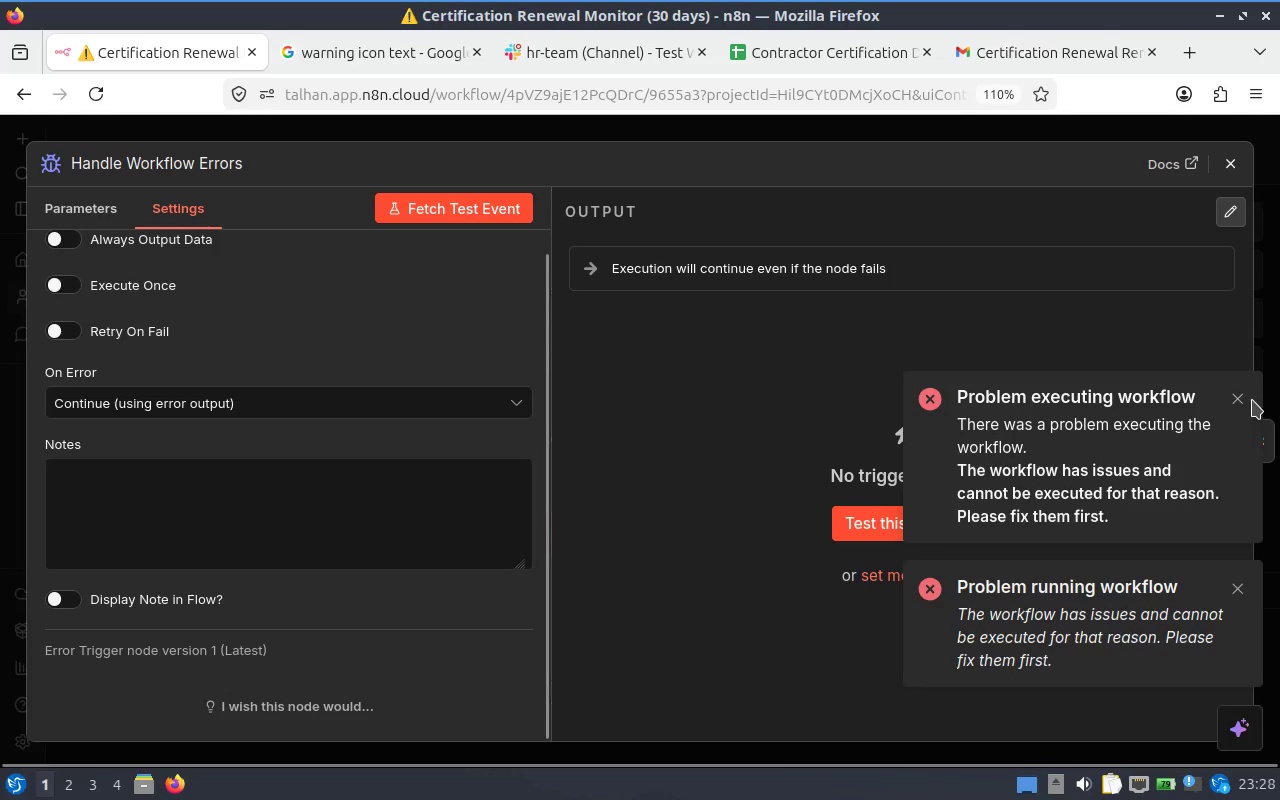 
left_click([1235, 402])
 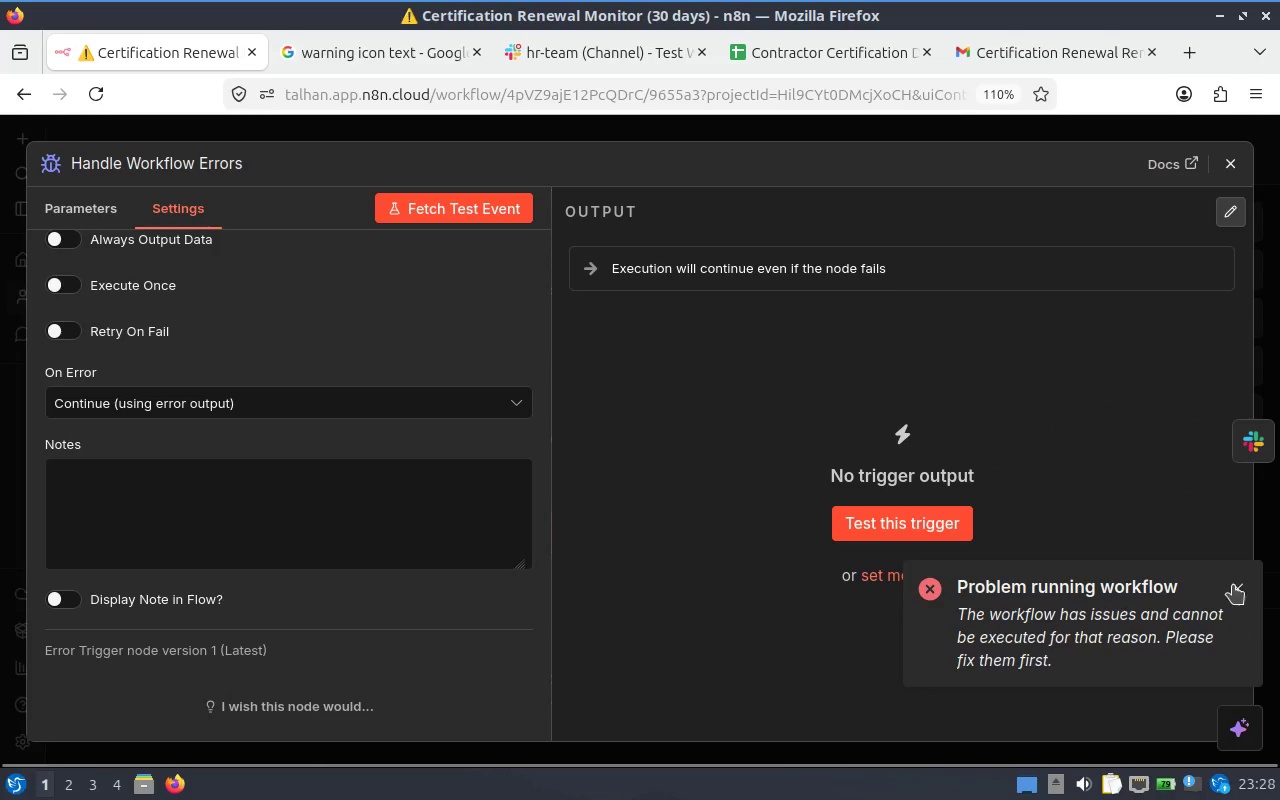 
left_click([1232, 585])
 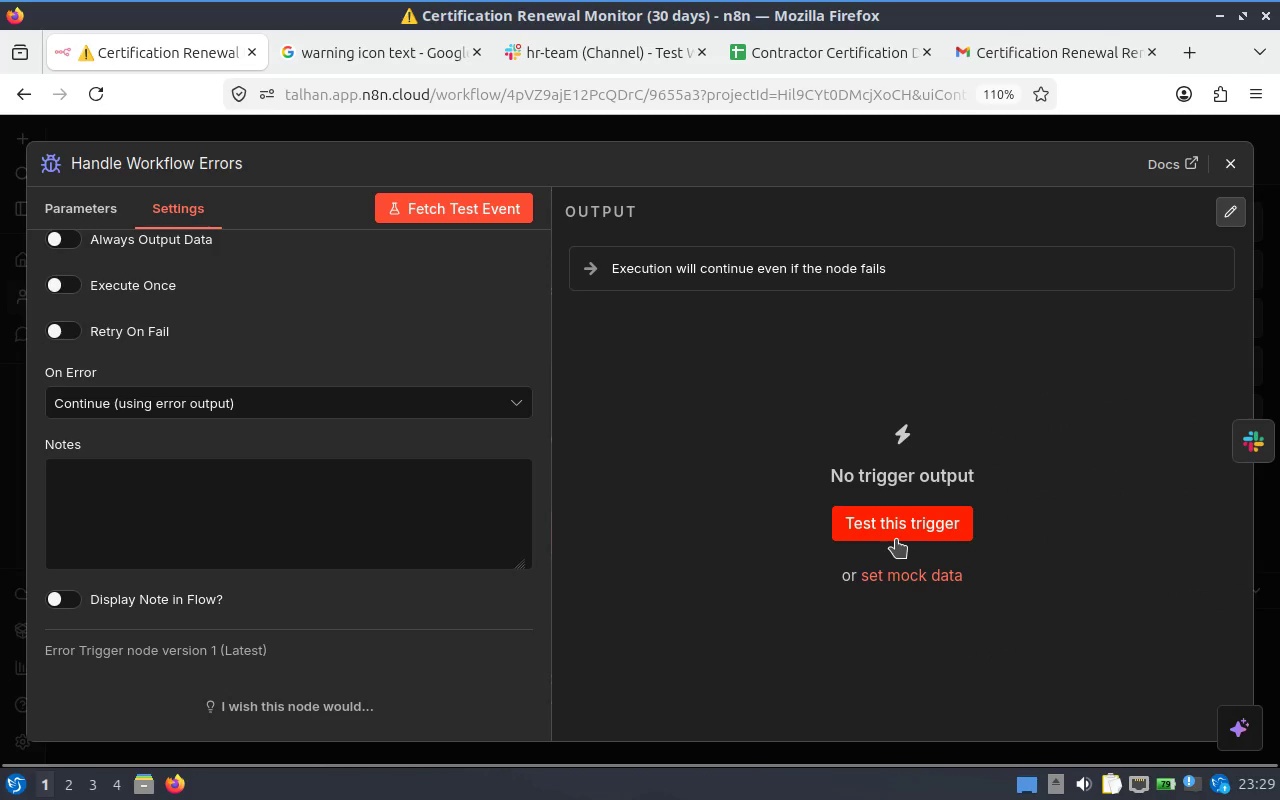 
left_click([896, 539])
 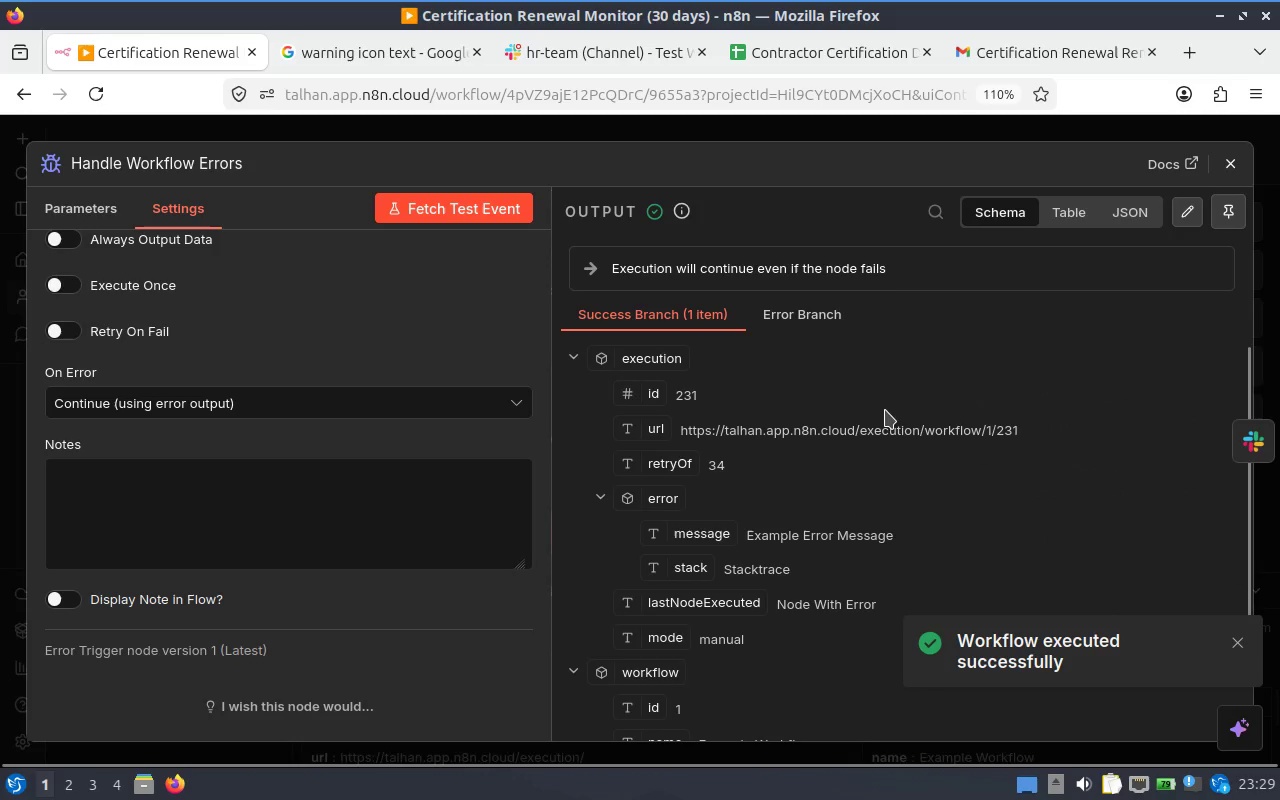 
scroll: coordinate [922, 408], scroll_direction: down, amount: 3.0
 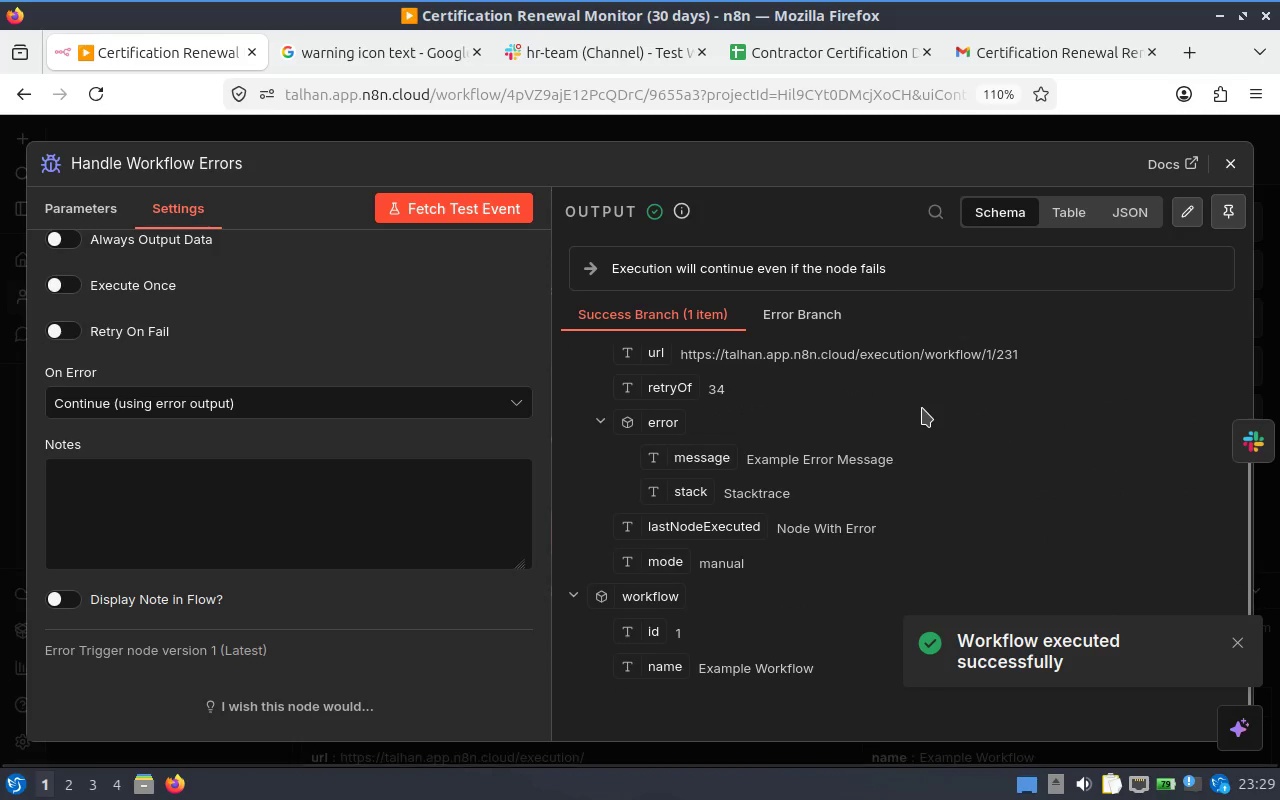 
scroll: coordinate [922, 408], scroll_direction: up, amount: 3.0
 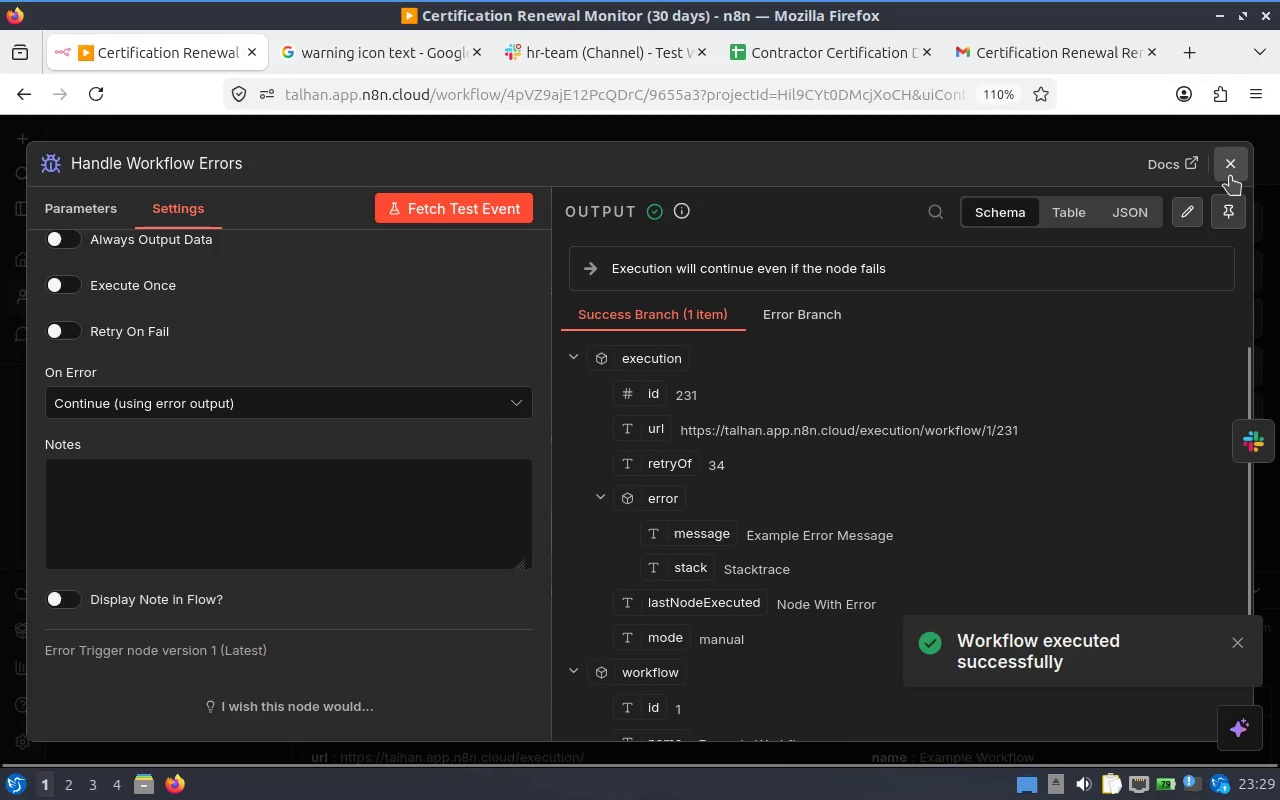 
left_click([1219, 164])
 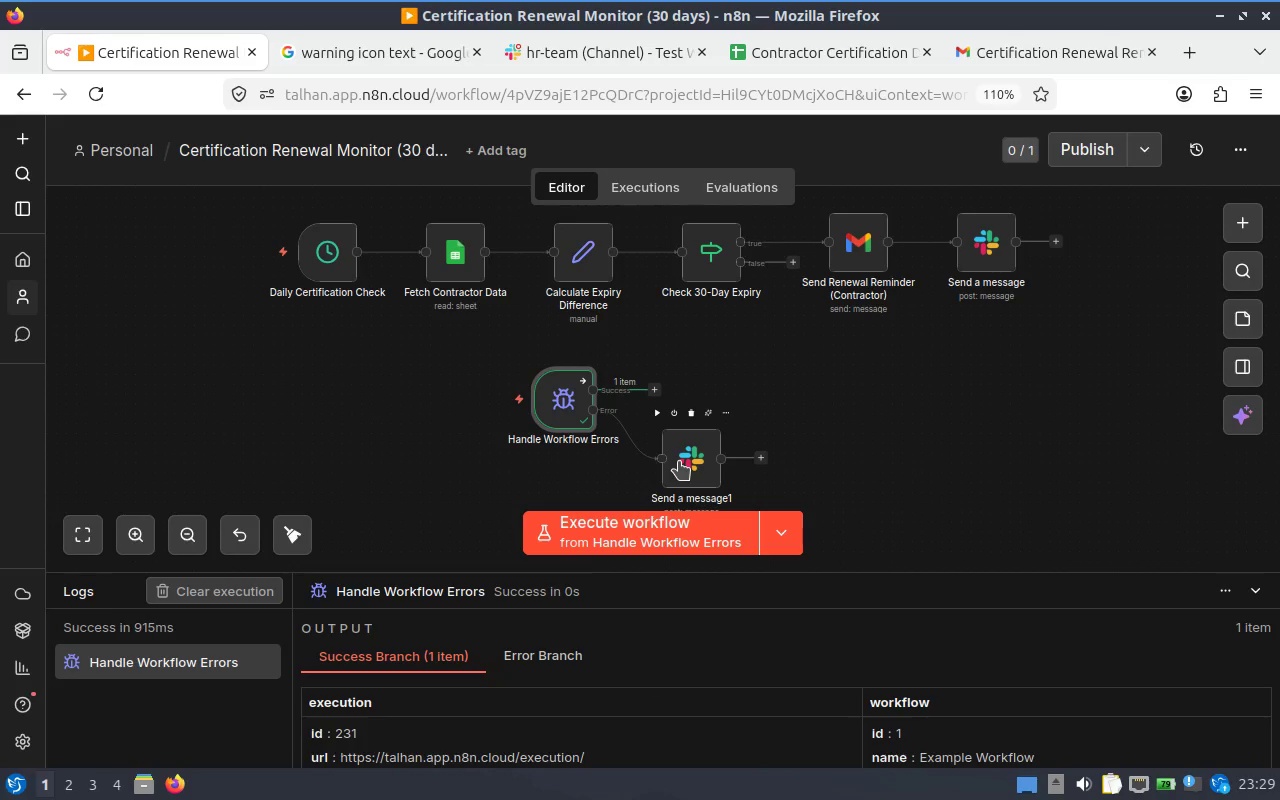 
right_click([679, 461])
 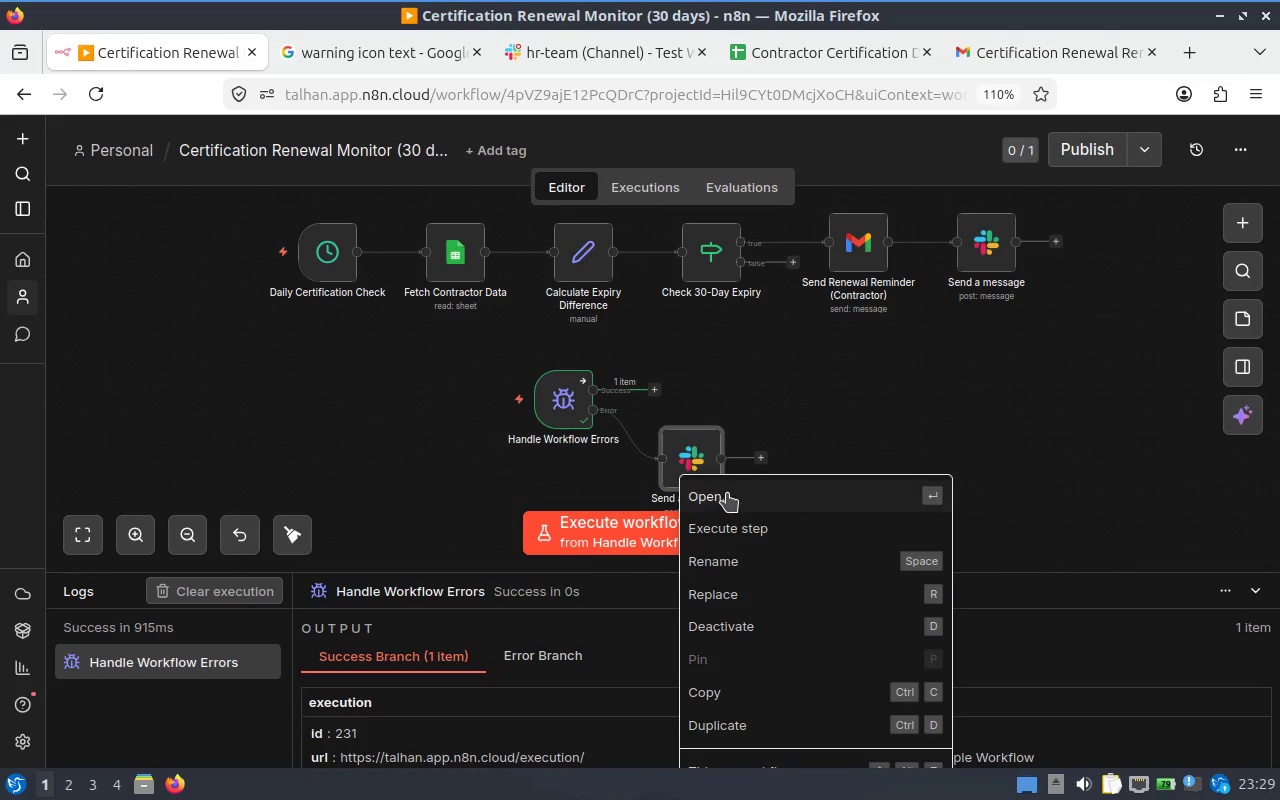 
left_click([727, 493])
 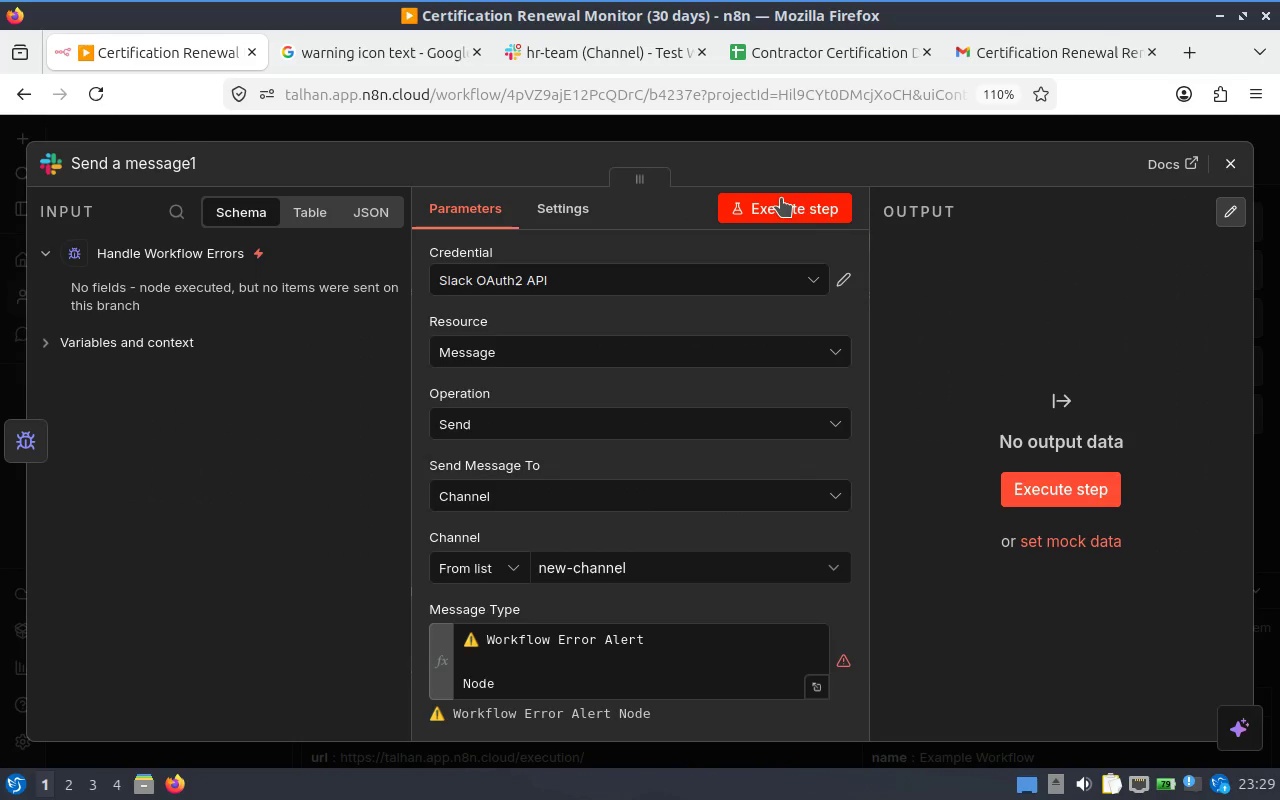 
left_click([81, 335])
 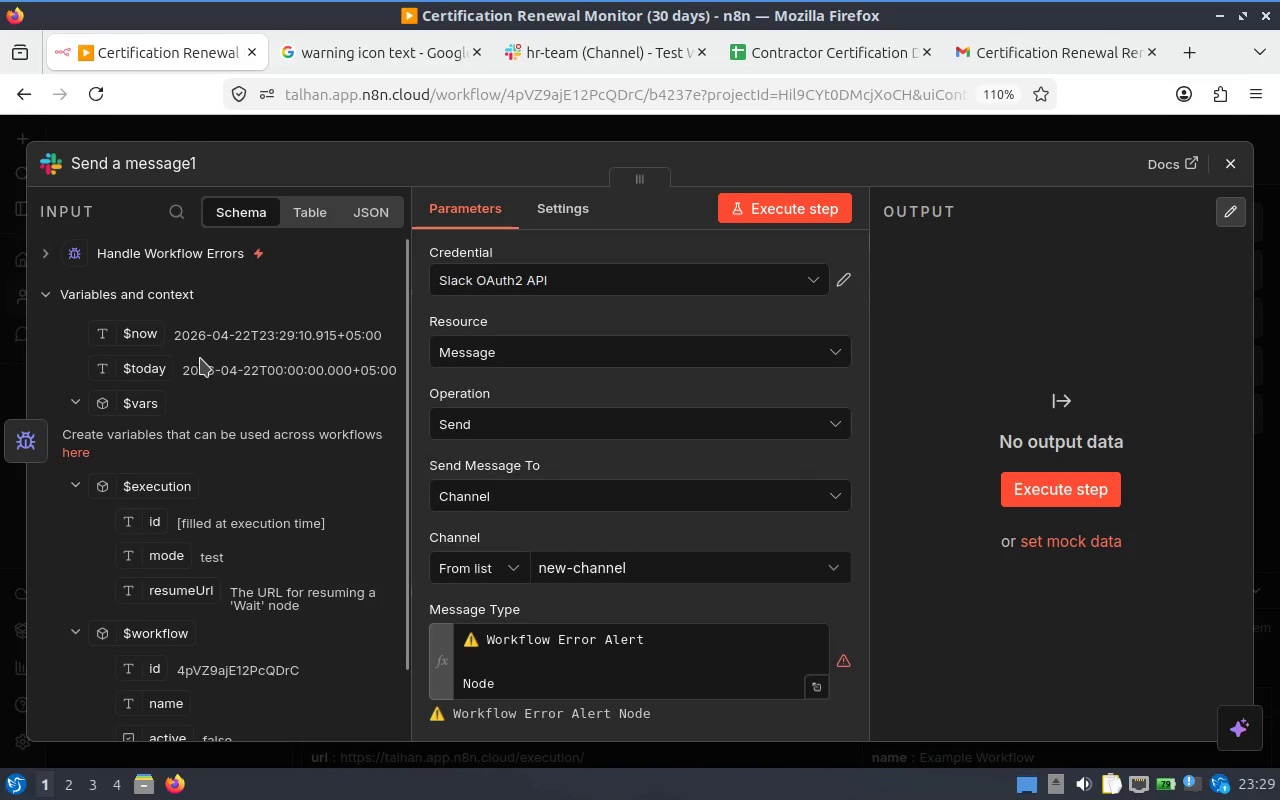 
scroll: coordinate [275, 441], scroll_direction: down, amount: 3.0
 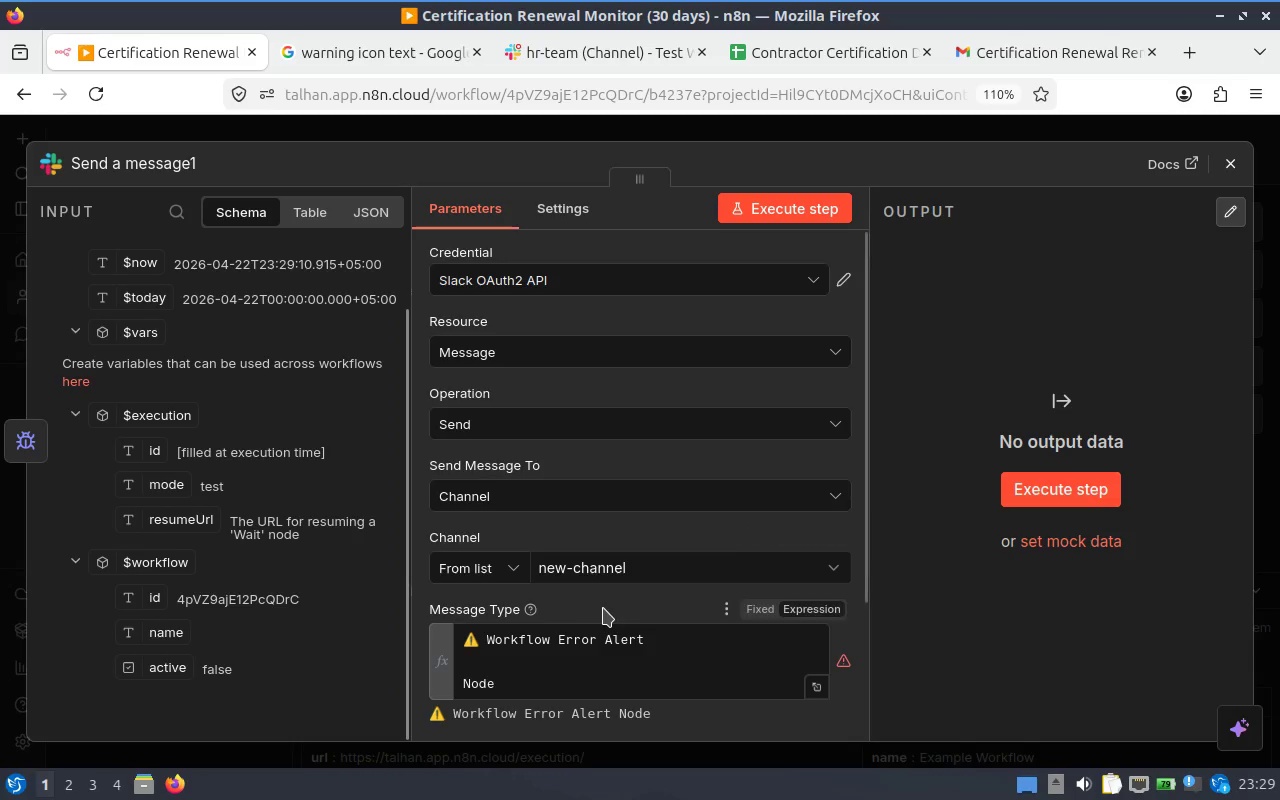 
mouse_move([42, 8])
 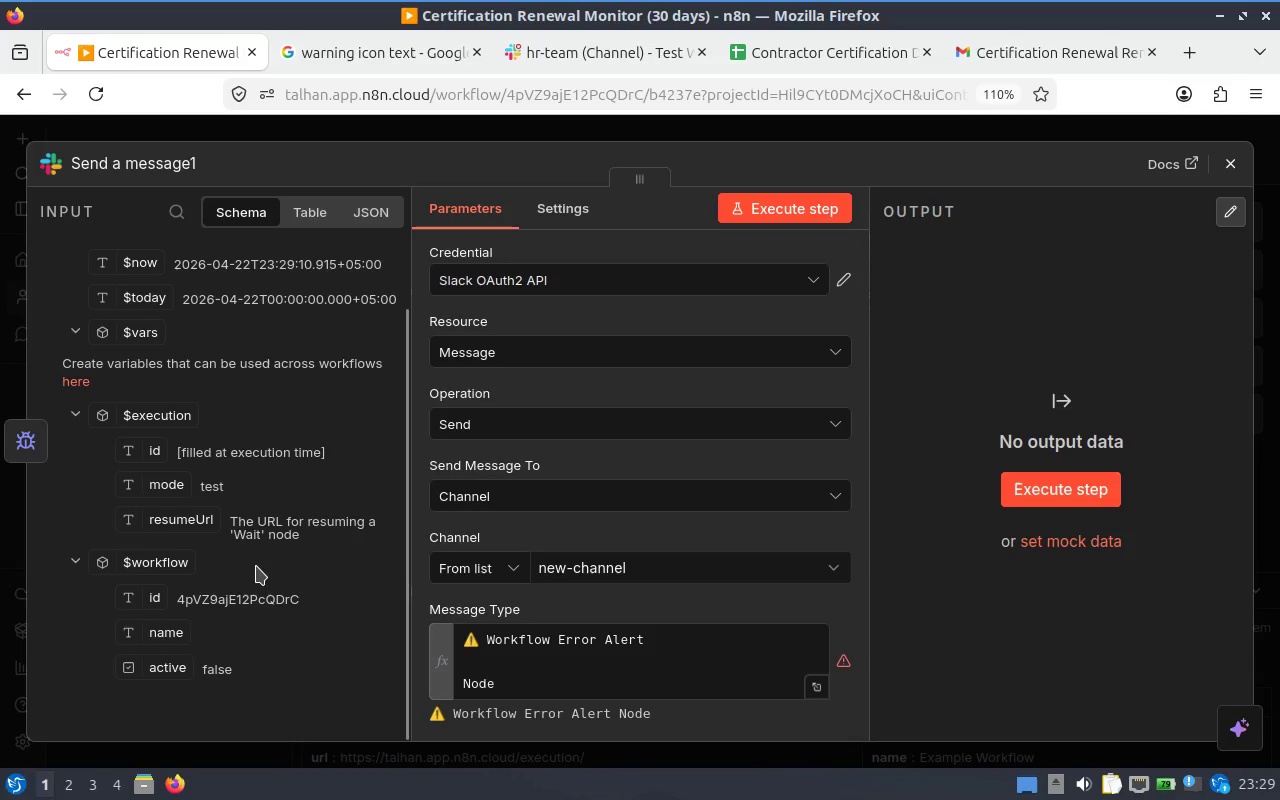 
scroll: coordinate [250, 542], scroll_direction: none, amount: 0.0
 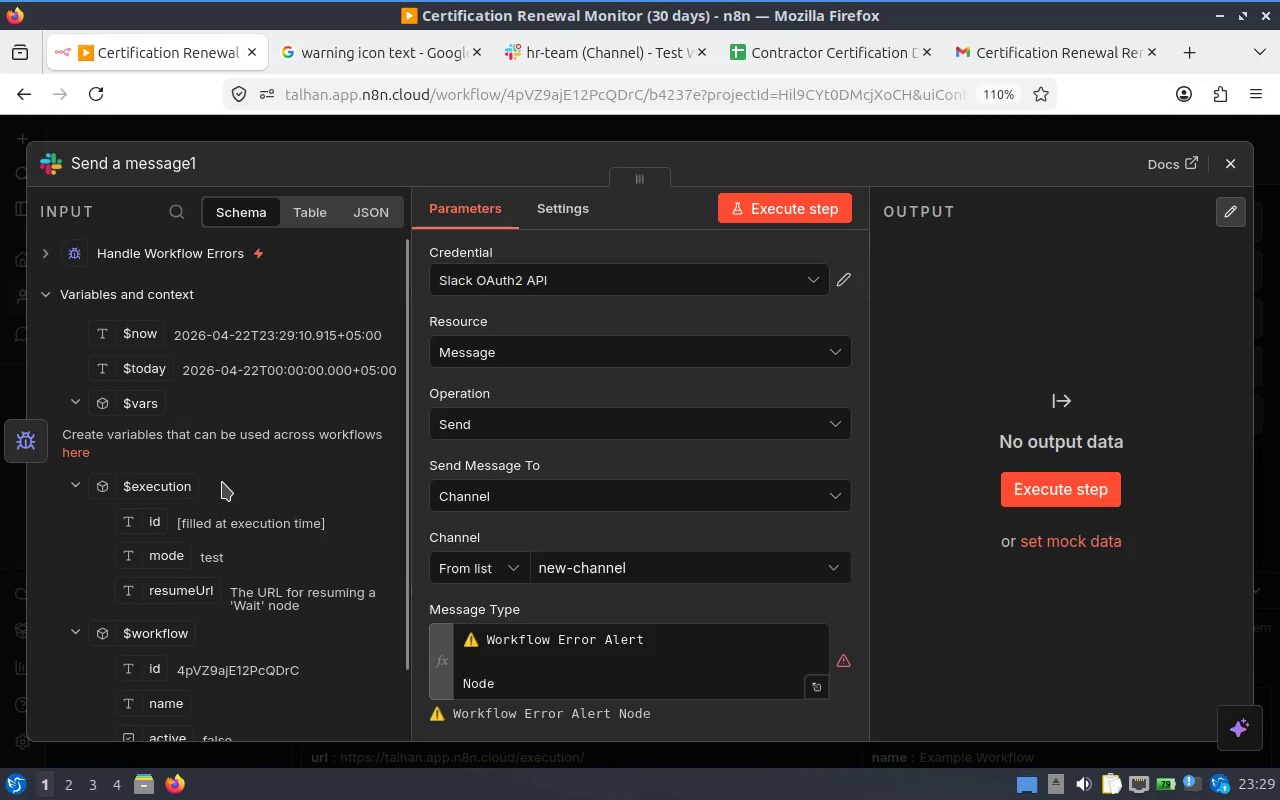 
scroll: coordinate [221, 480], scroll_direction: up, amount: 2.0
 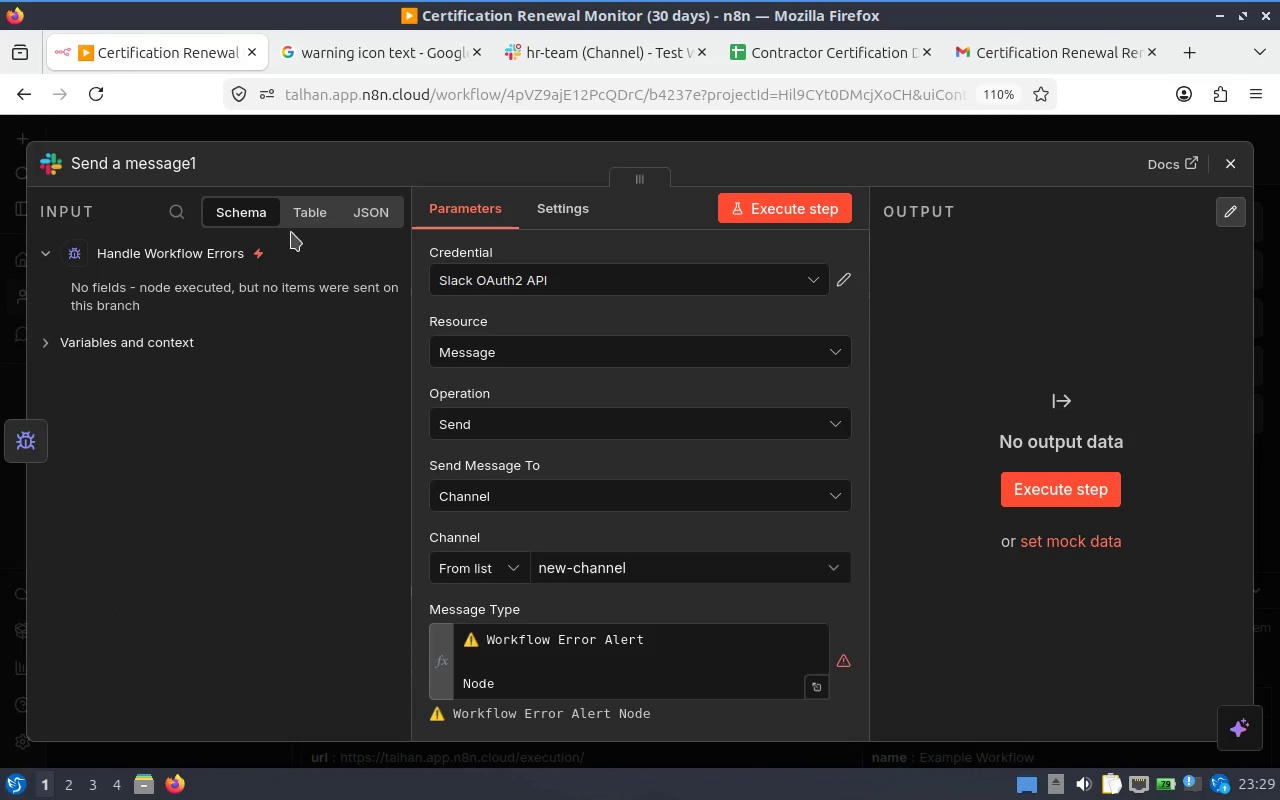 
left_click([805, 218])
 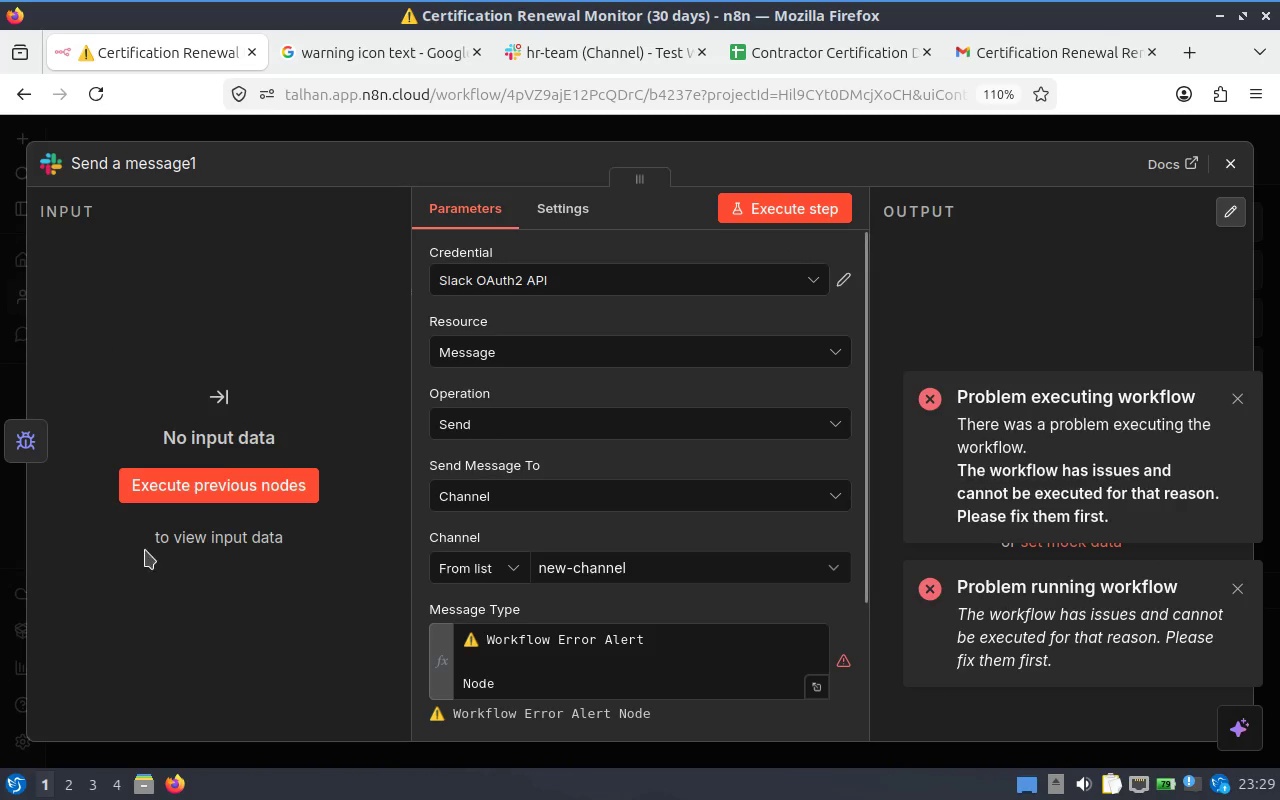 
left_click([210, 497])
 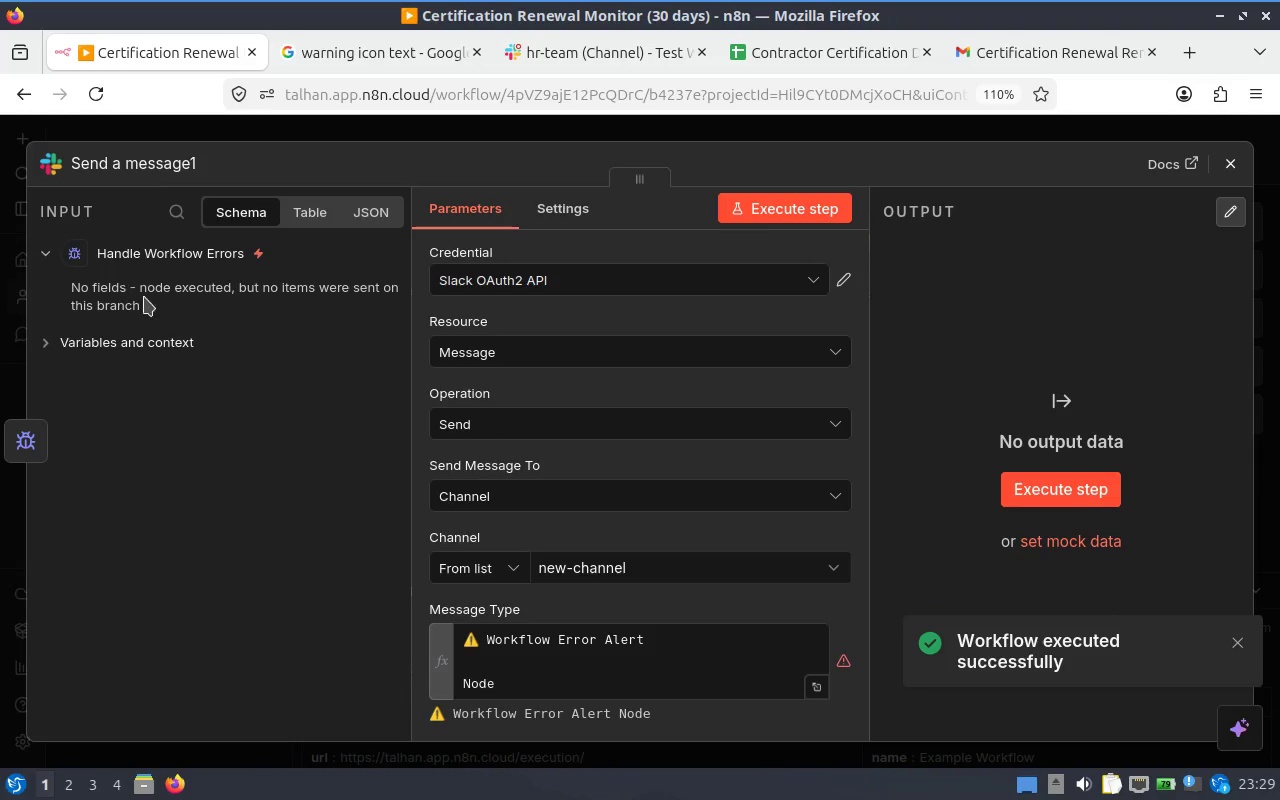 
scroll: coordinate [614, 557], scroll_direction: down, amount: 4.0
 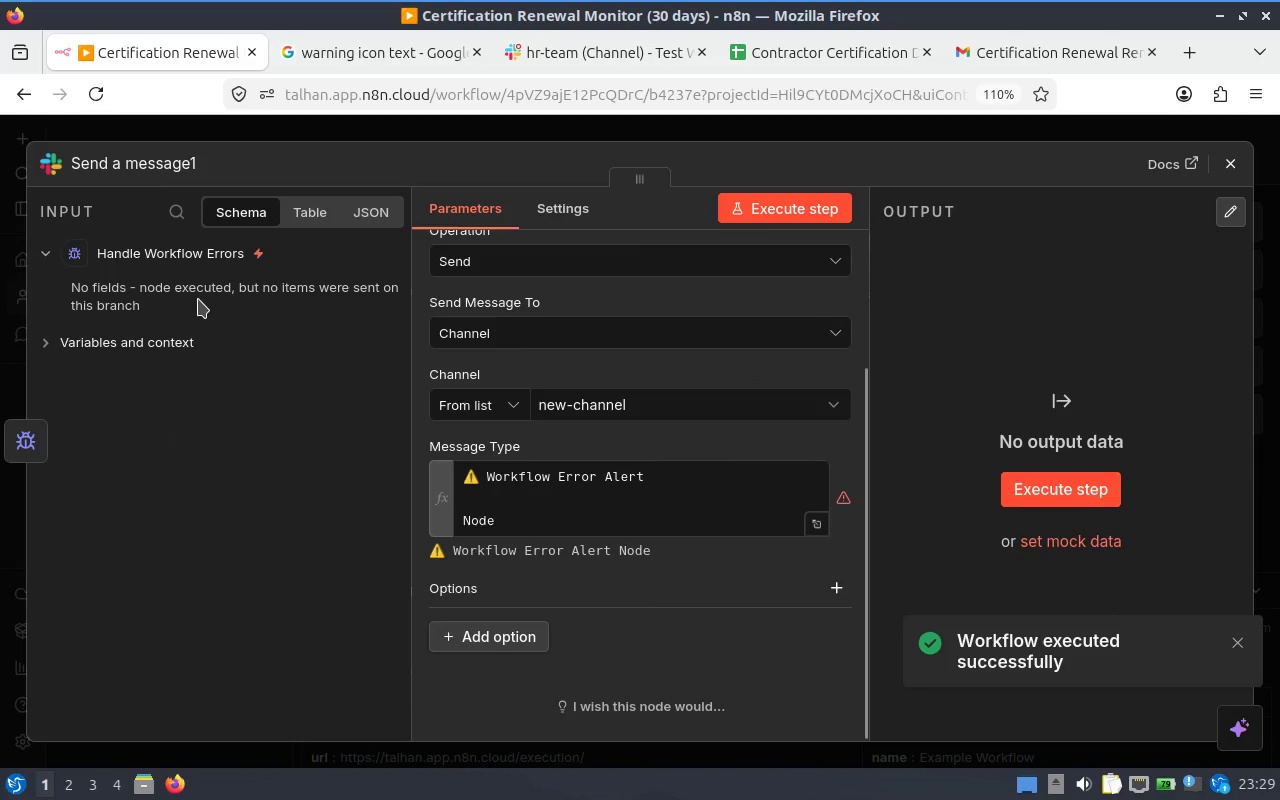 
left_click([137, 281])
 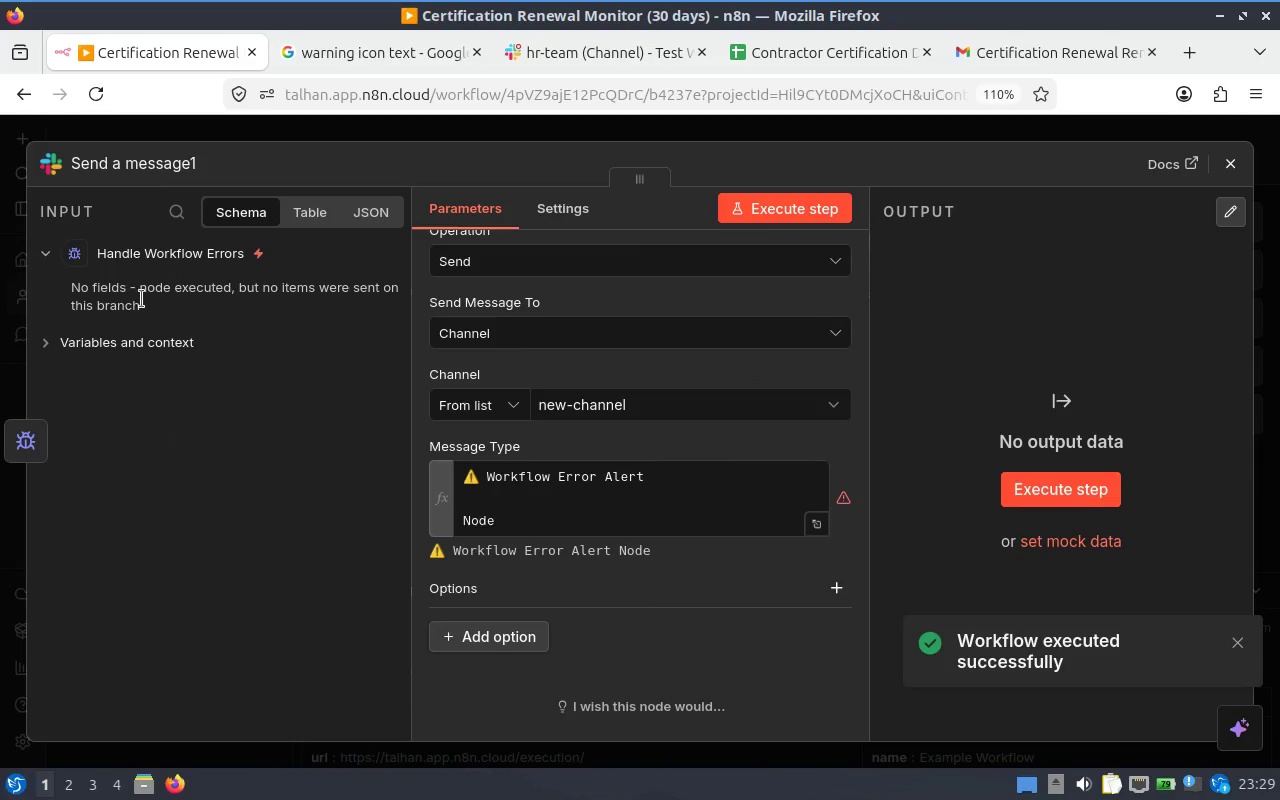 
left_click([68, 345])
 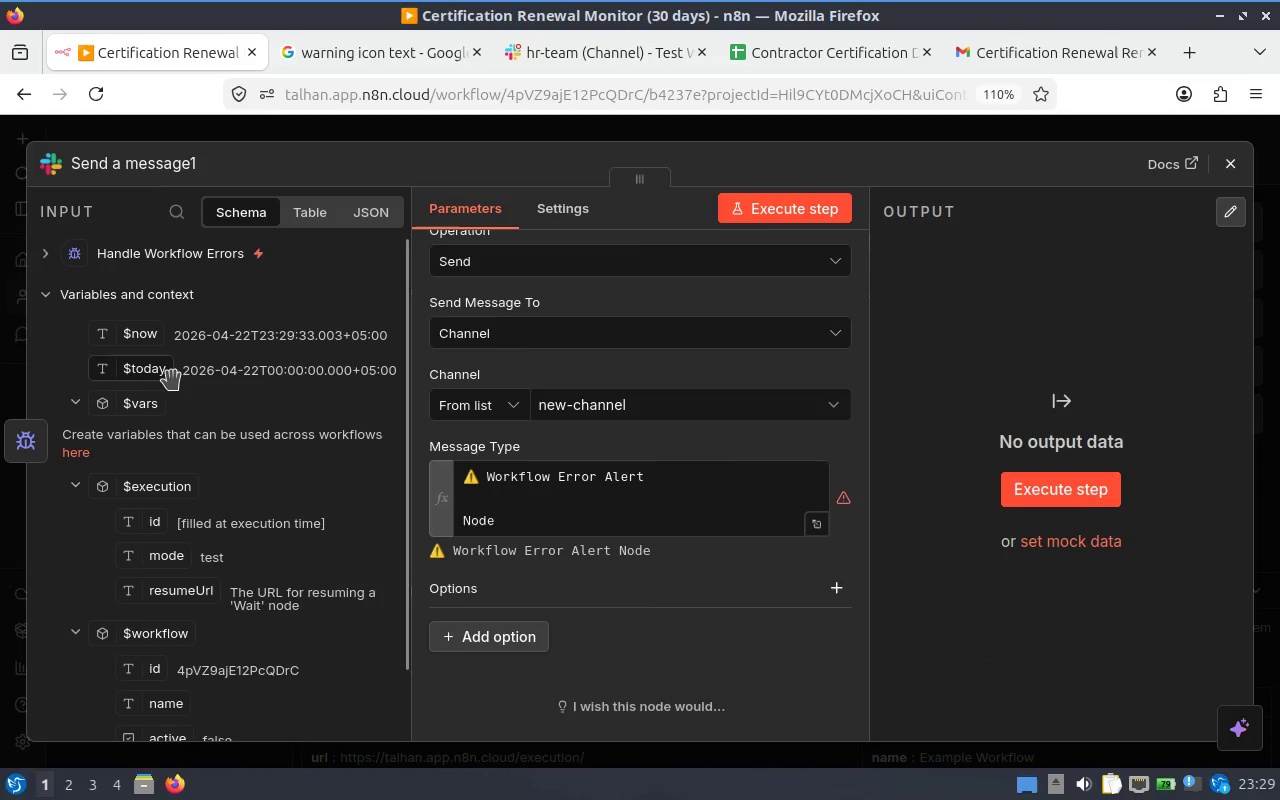 
scroll: coordinate [134, 338], scroll_direction: none, amount: 0.0
 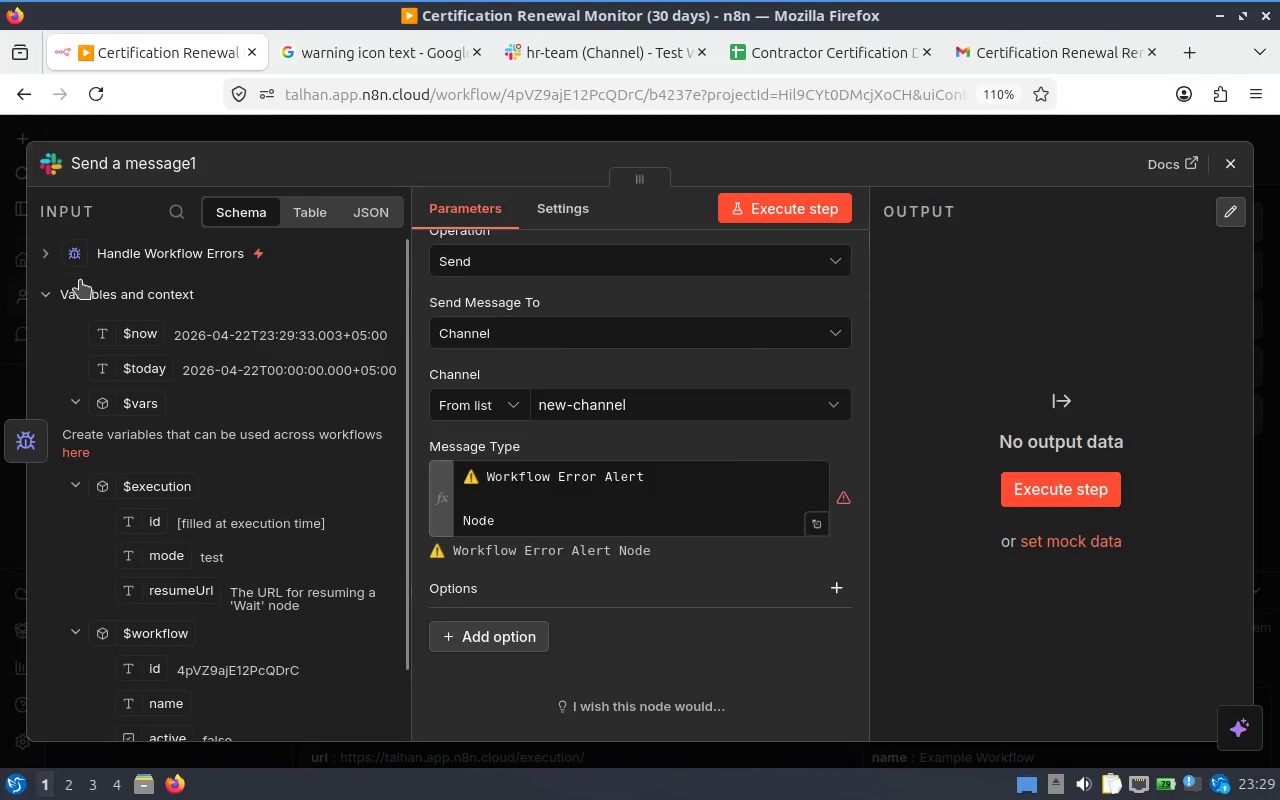 
left_click([73, 294])
 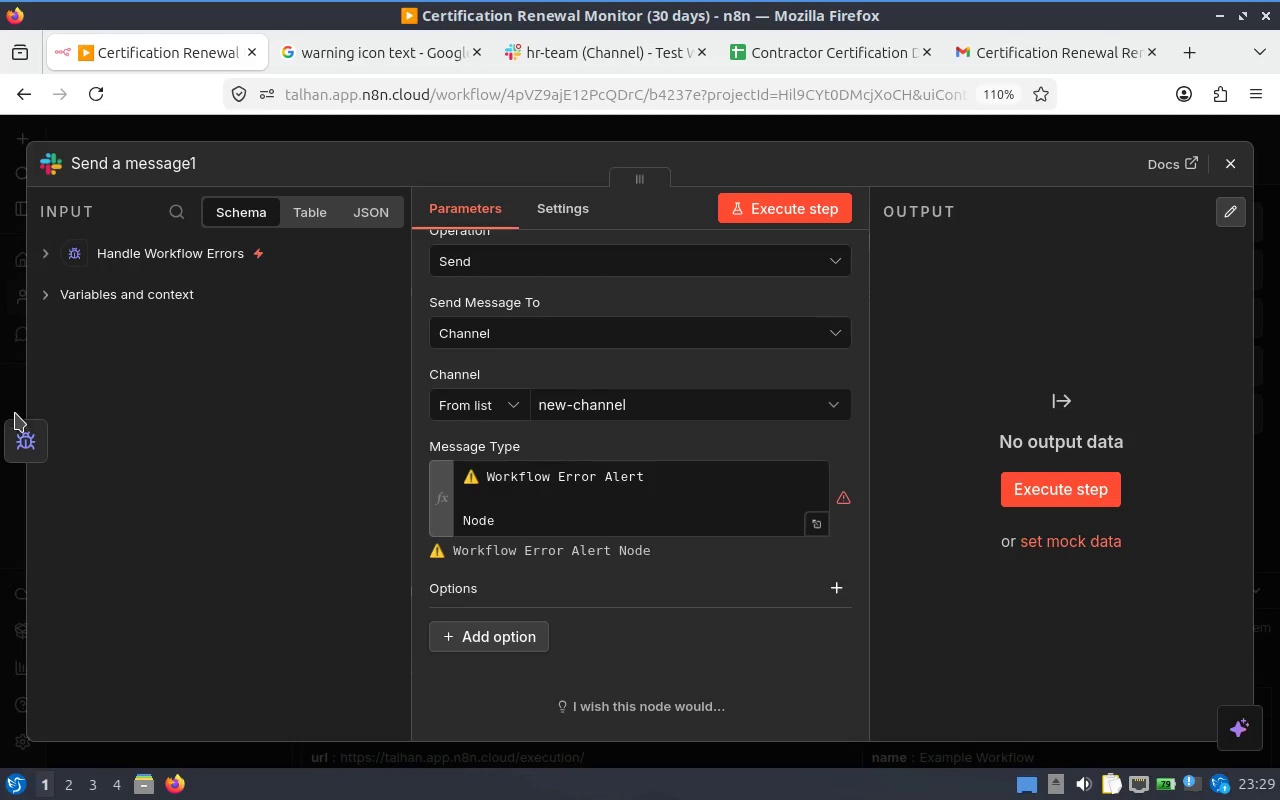 
mouse_move([62, 449])
 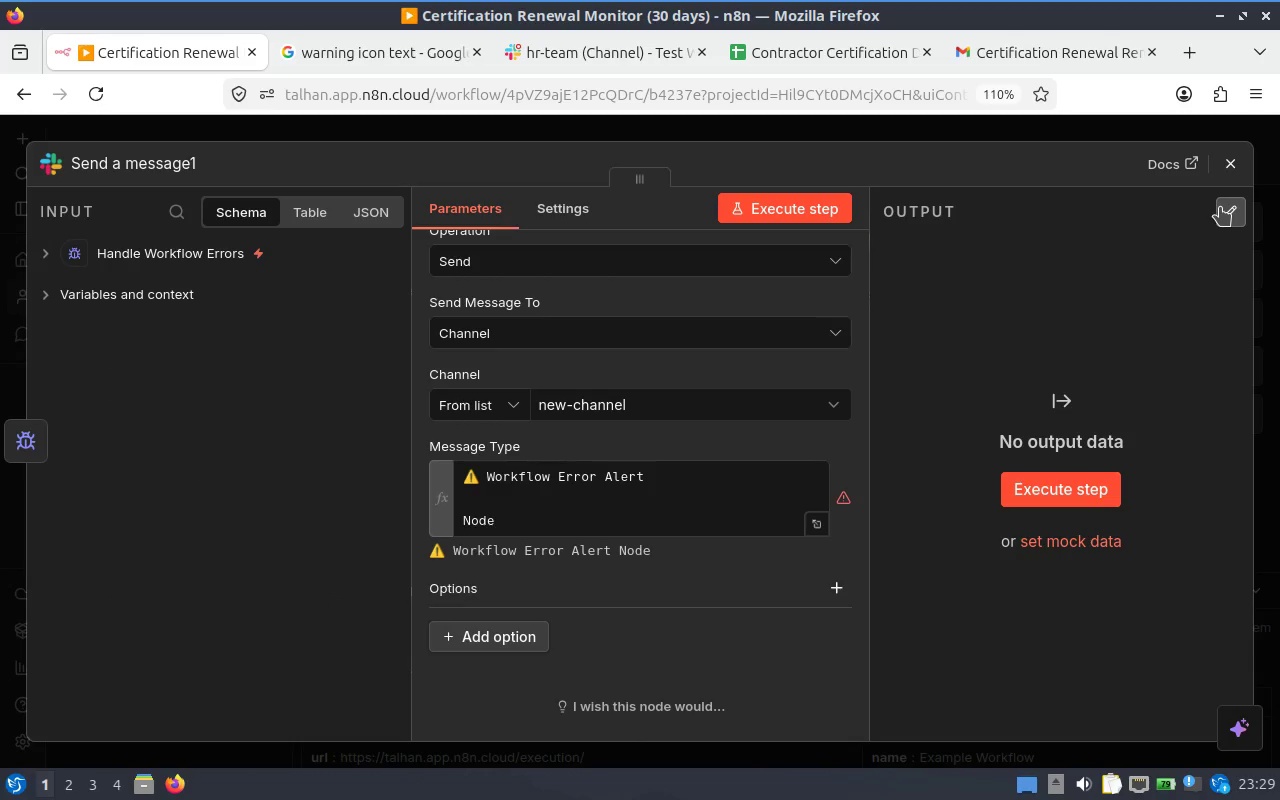 
left_click([185, 246])
 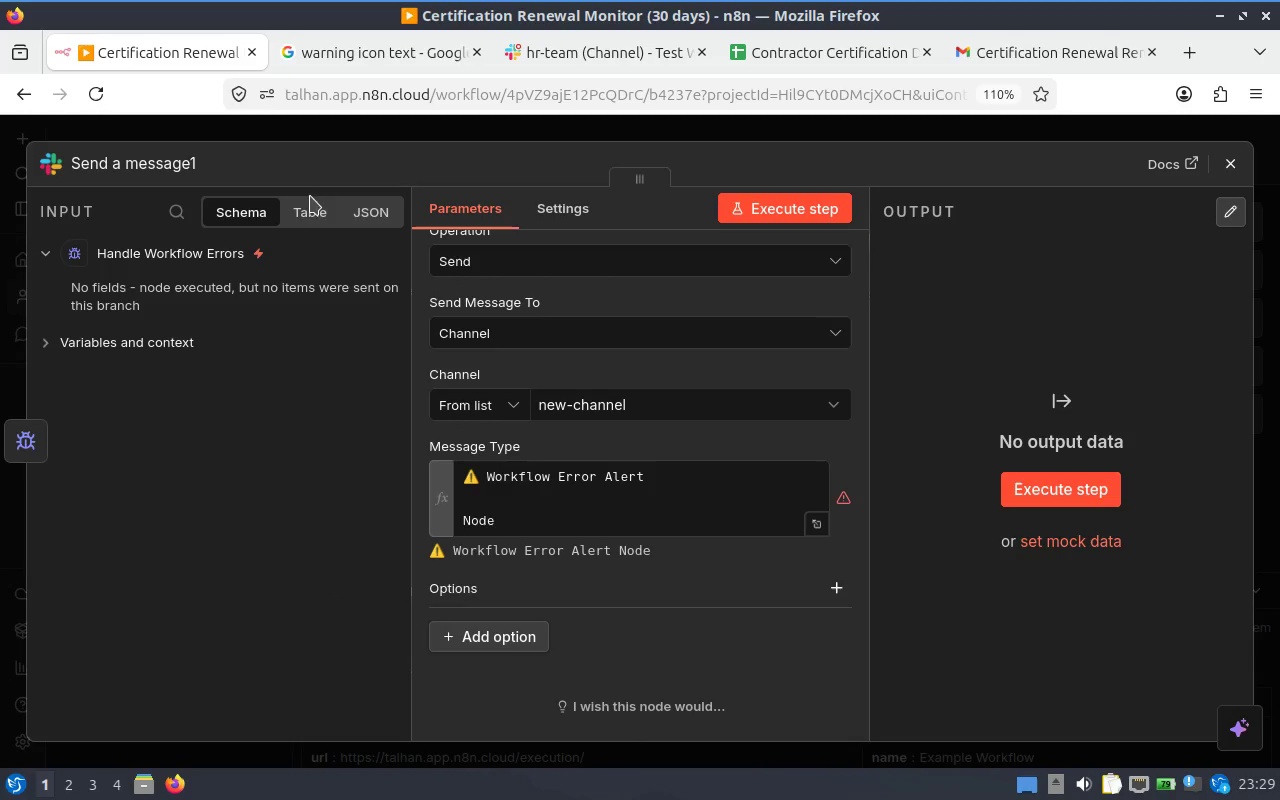 
scroll: coordinate [686, 527], scroll_direction: down, amount: 3.0
 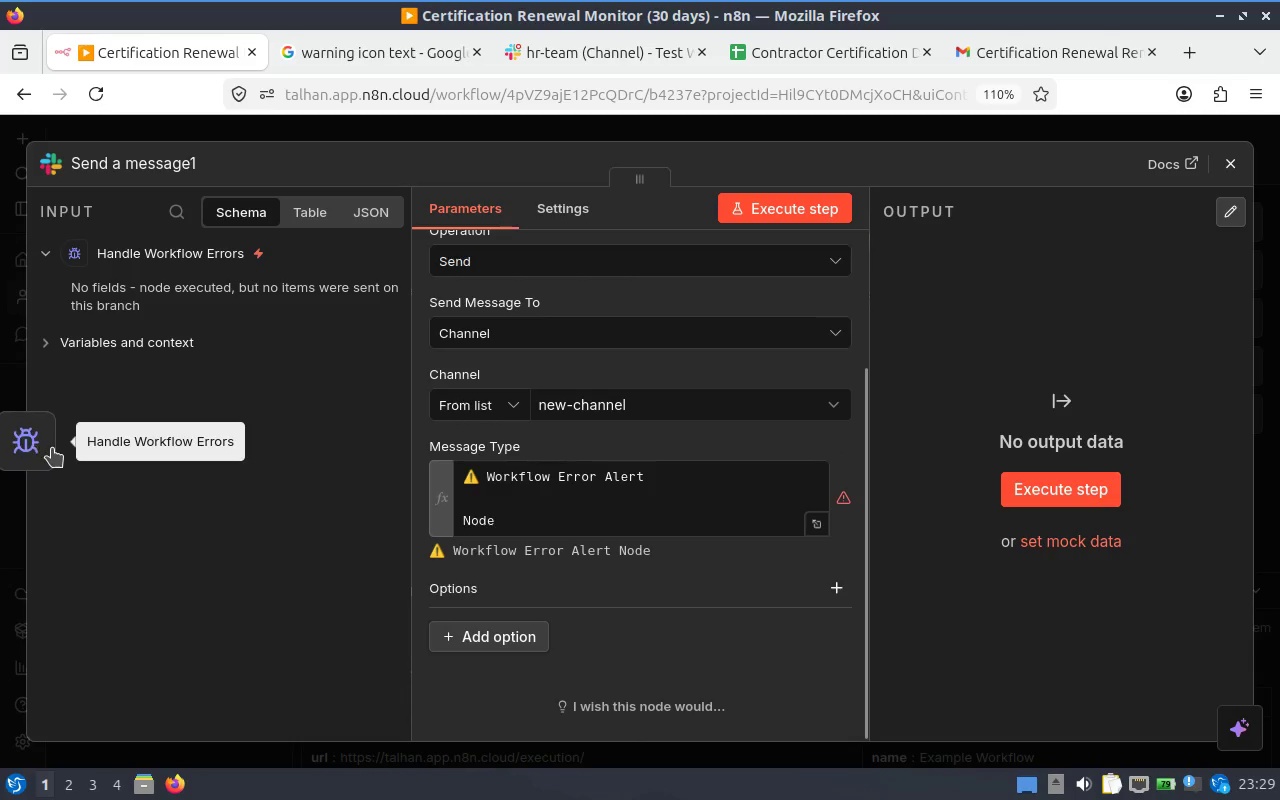 
left_click([35, 445])
 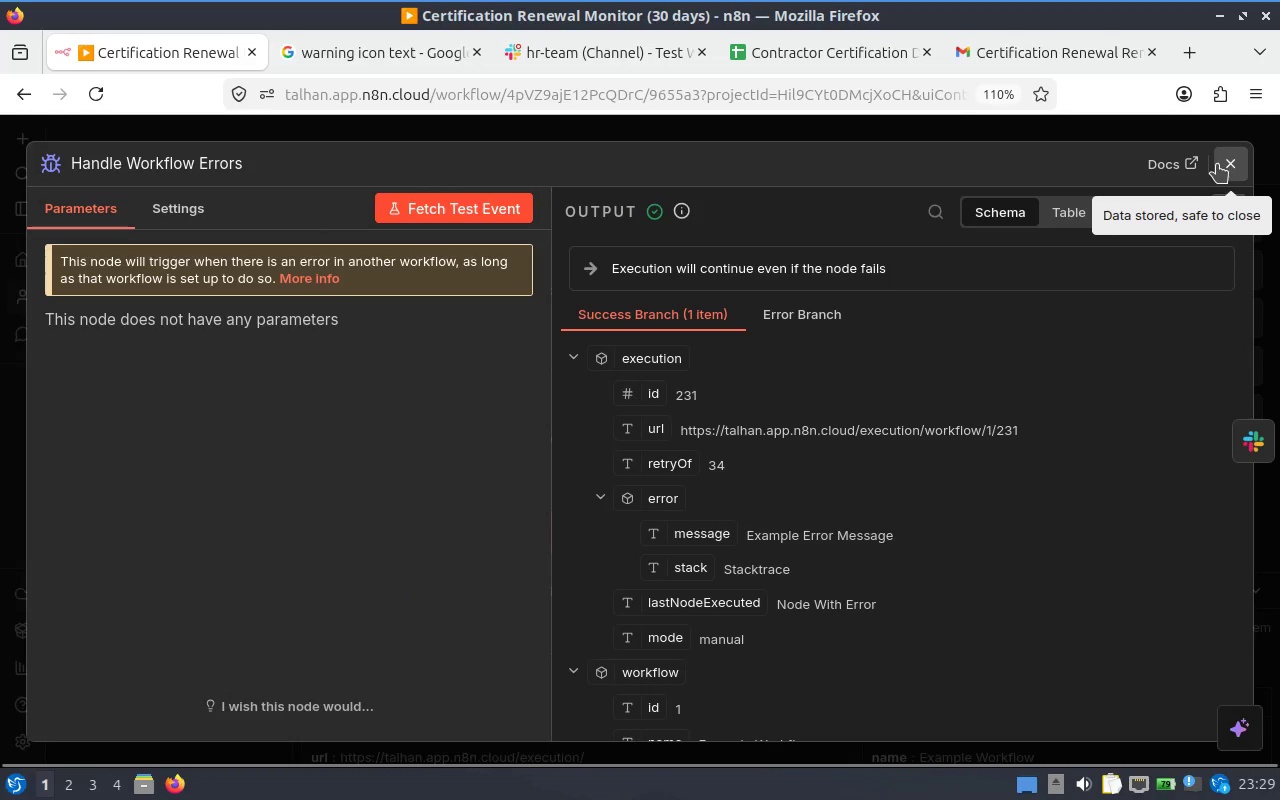 
scroll: coordinate [735, 558], scroll_direction: down, amount: 2.0
 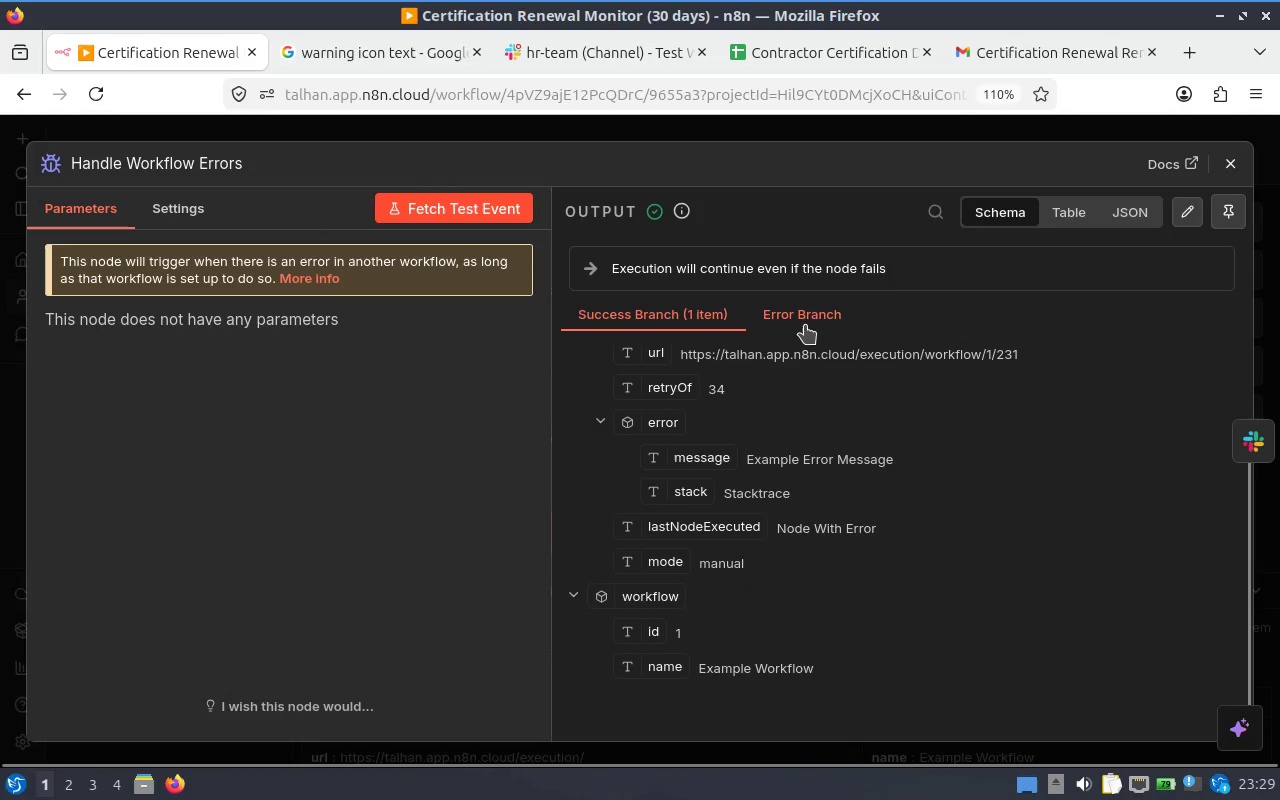 
left_click([804, 325])
 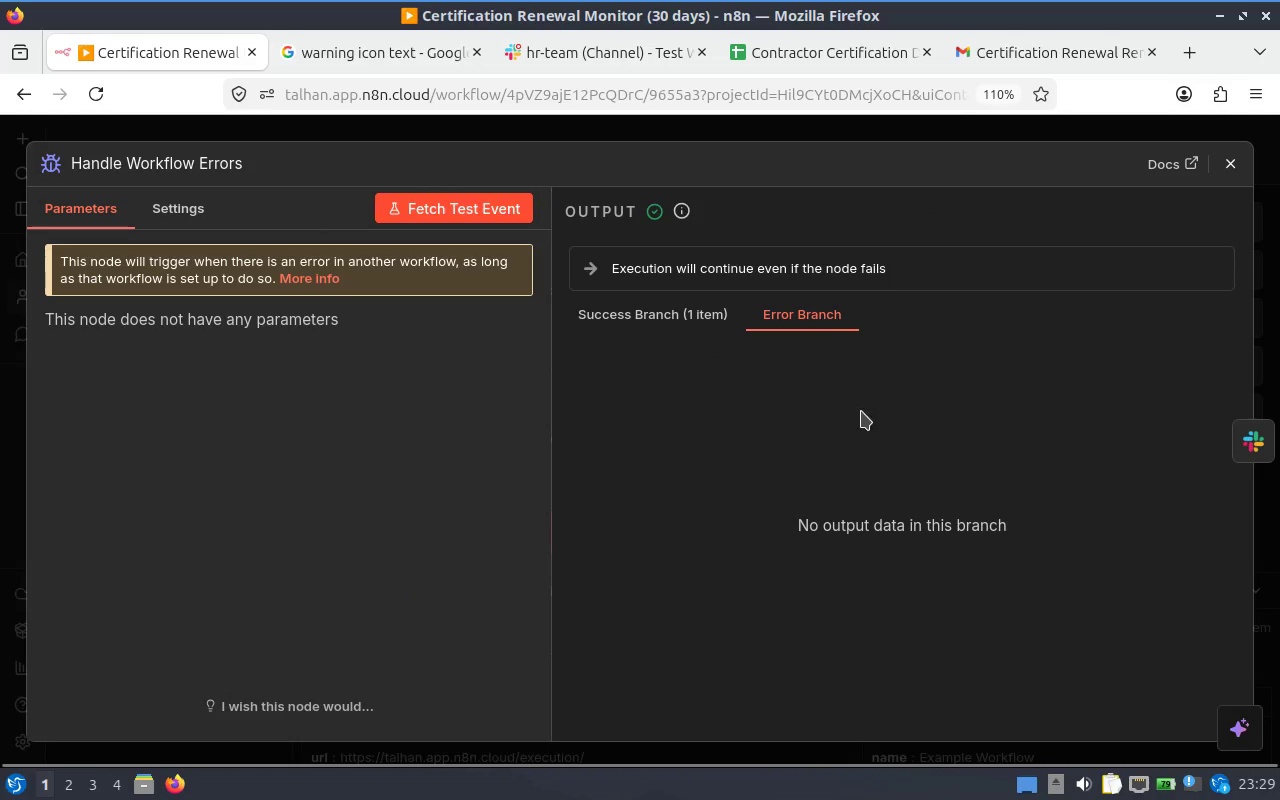 
left_click([880, 491])
 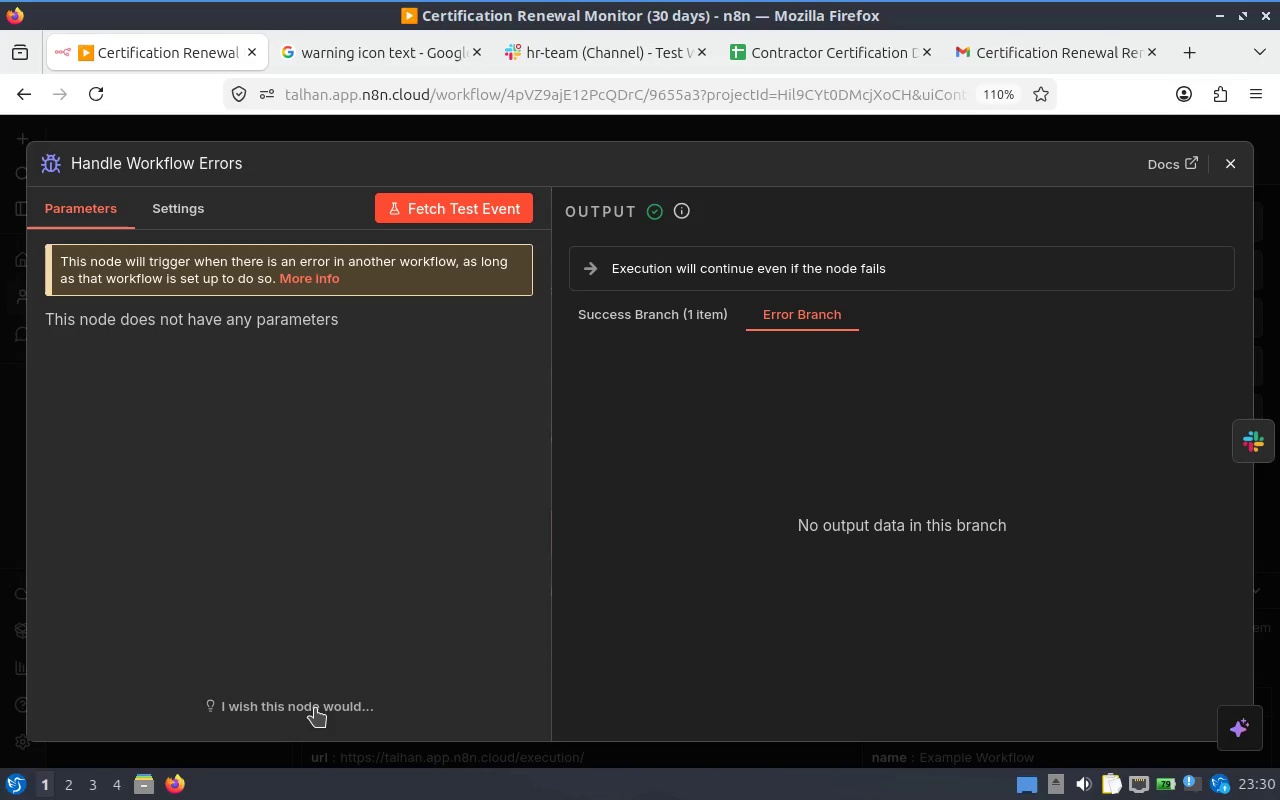 
wait(5.87)
 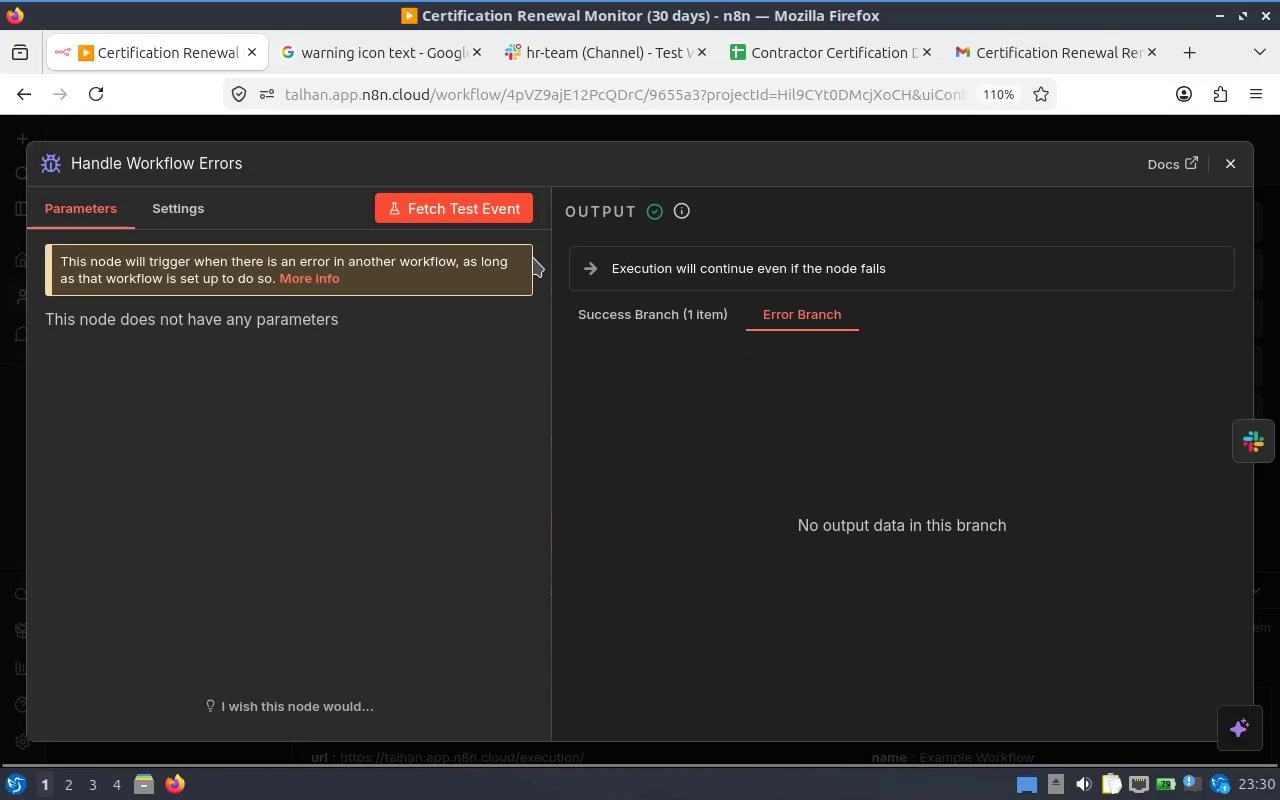 
left_click([315, 712])
 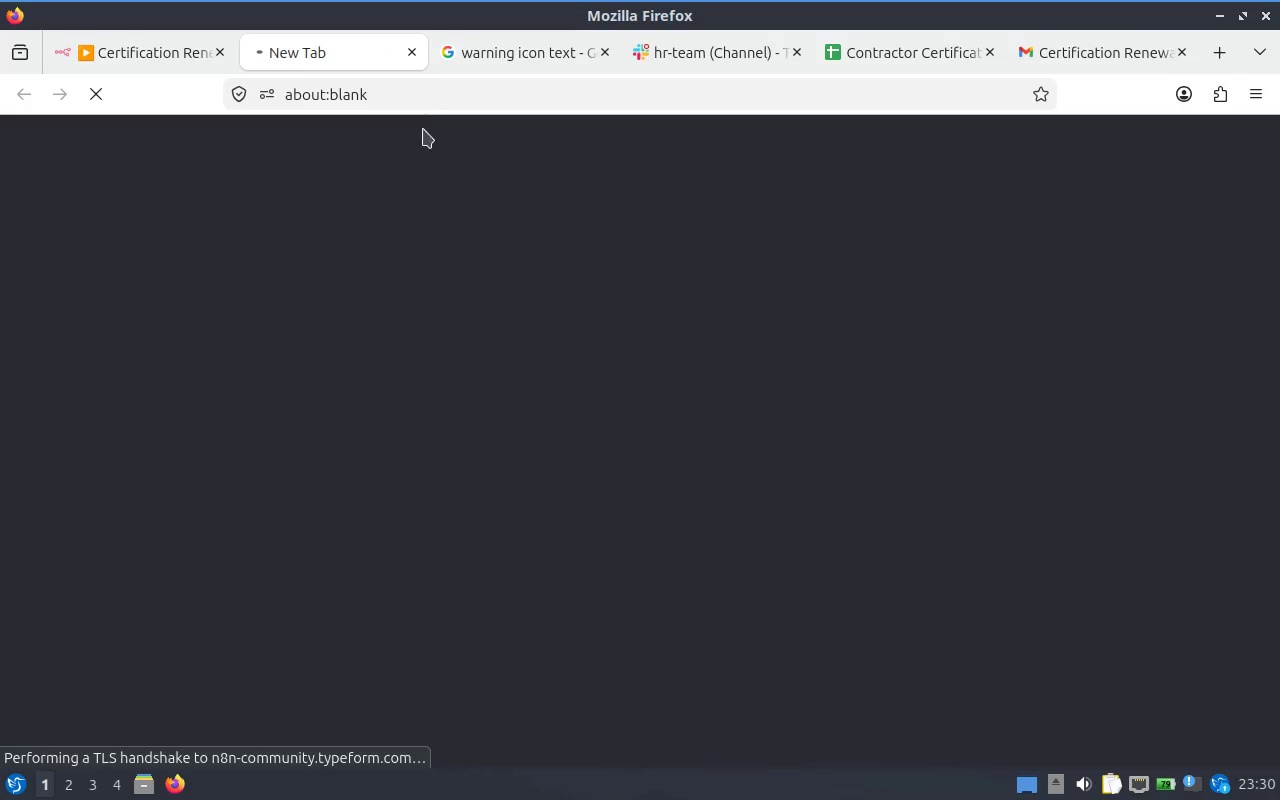 
mouse_move([163, 43])
 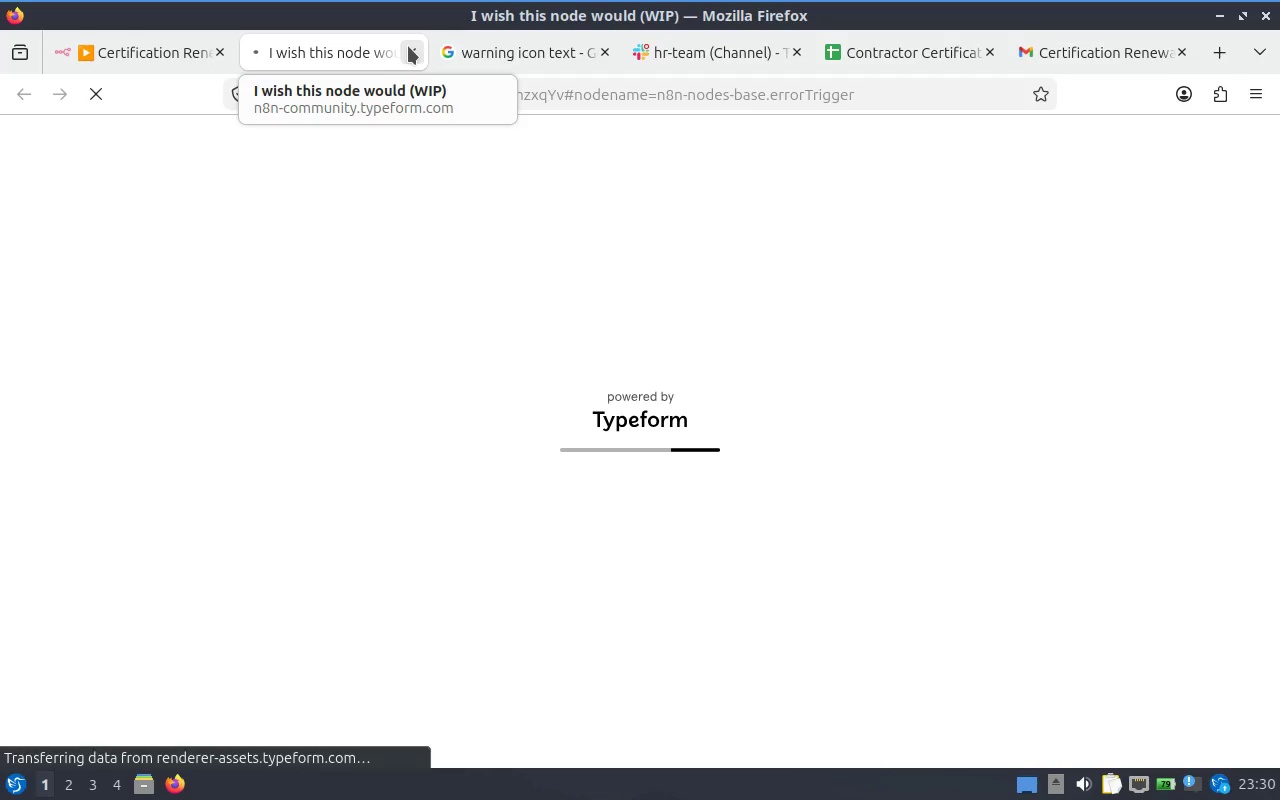 
left_click([408, 47])
 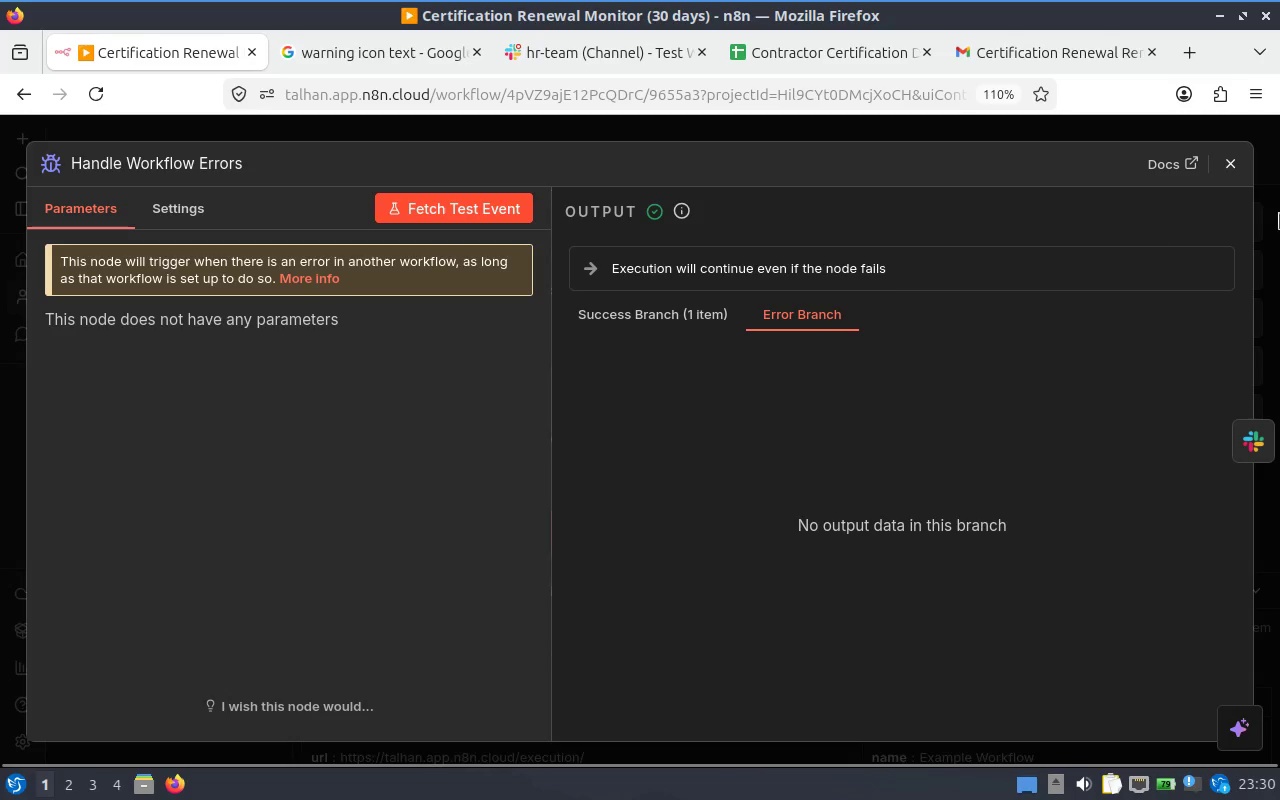 
left_click([1235, 157])
 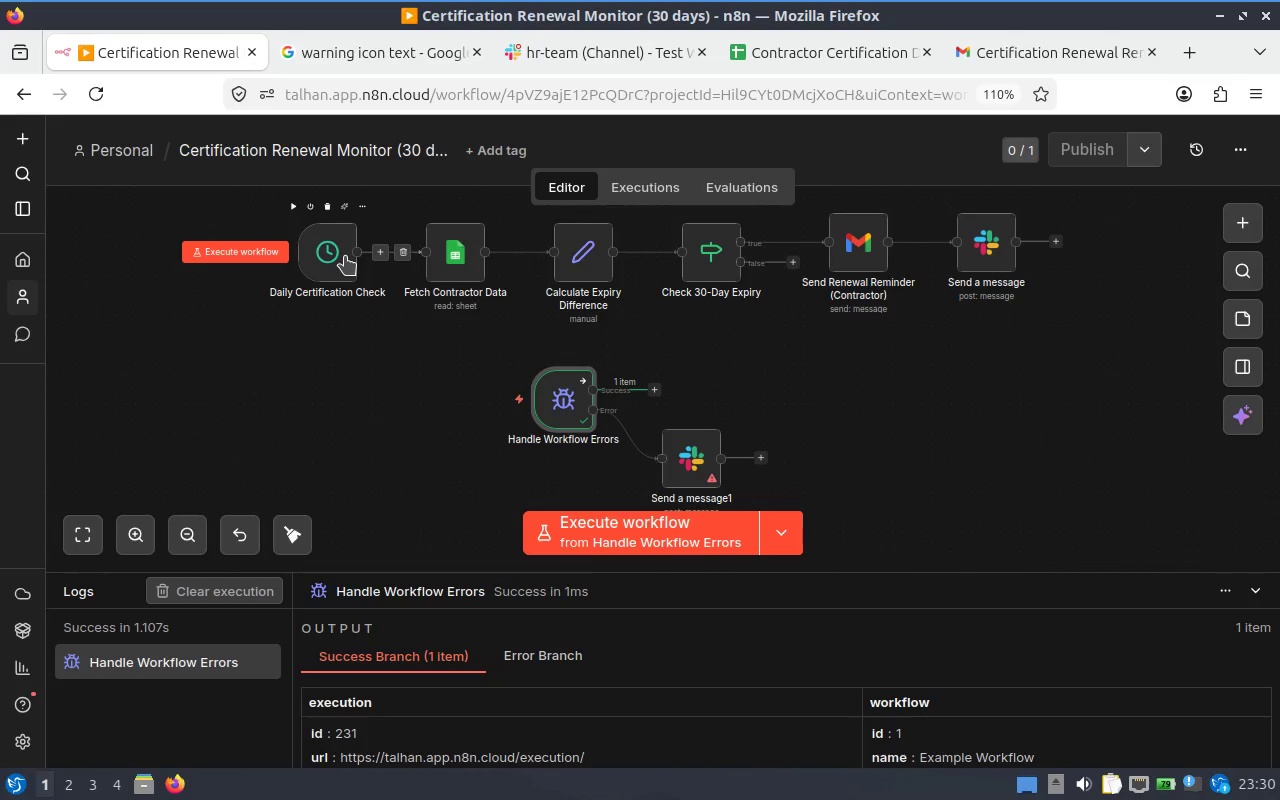 
wait(5.99)
 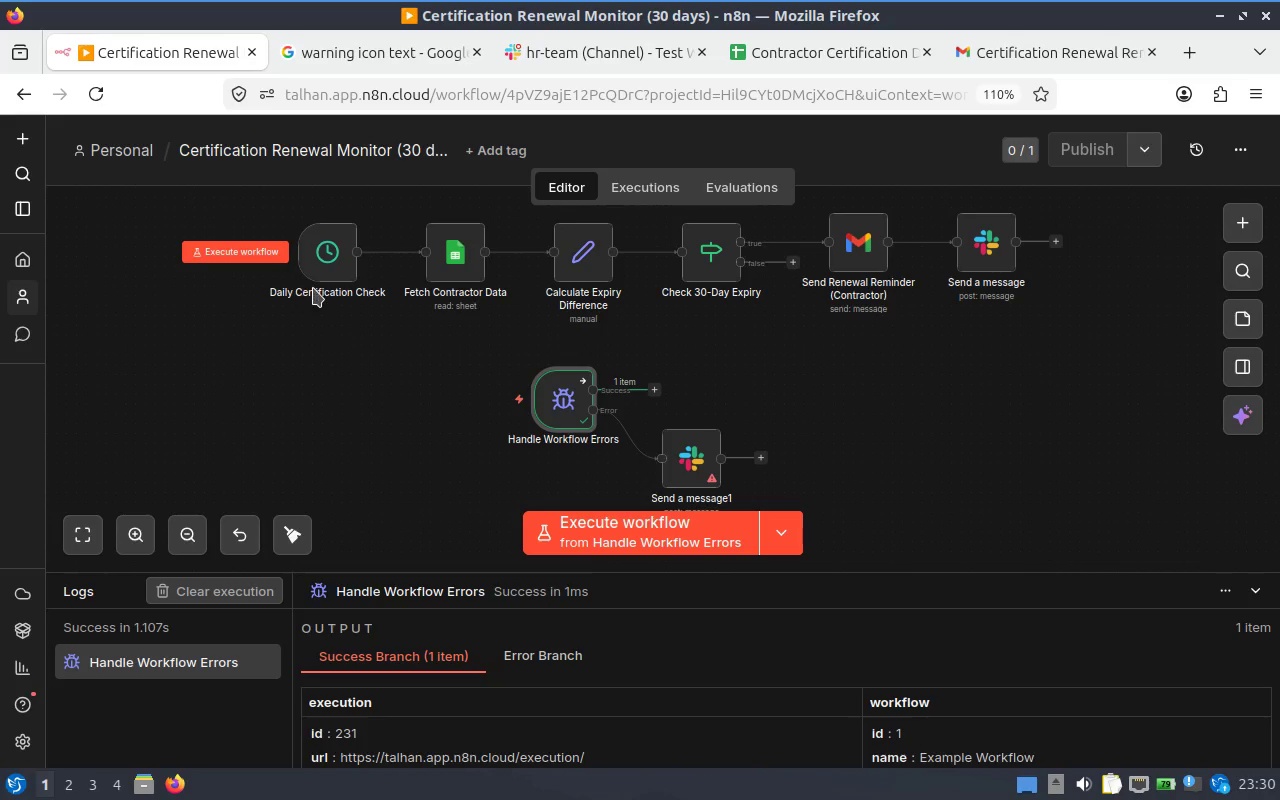 
left_click([535, 650])
 